 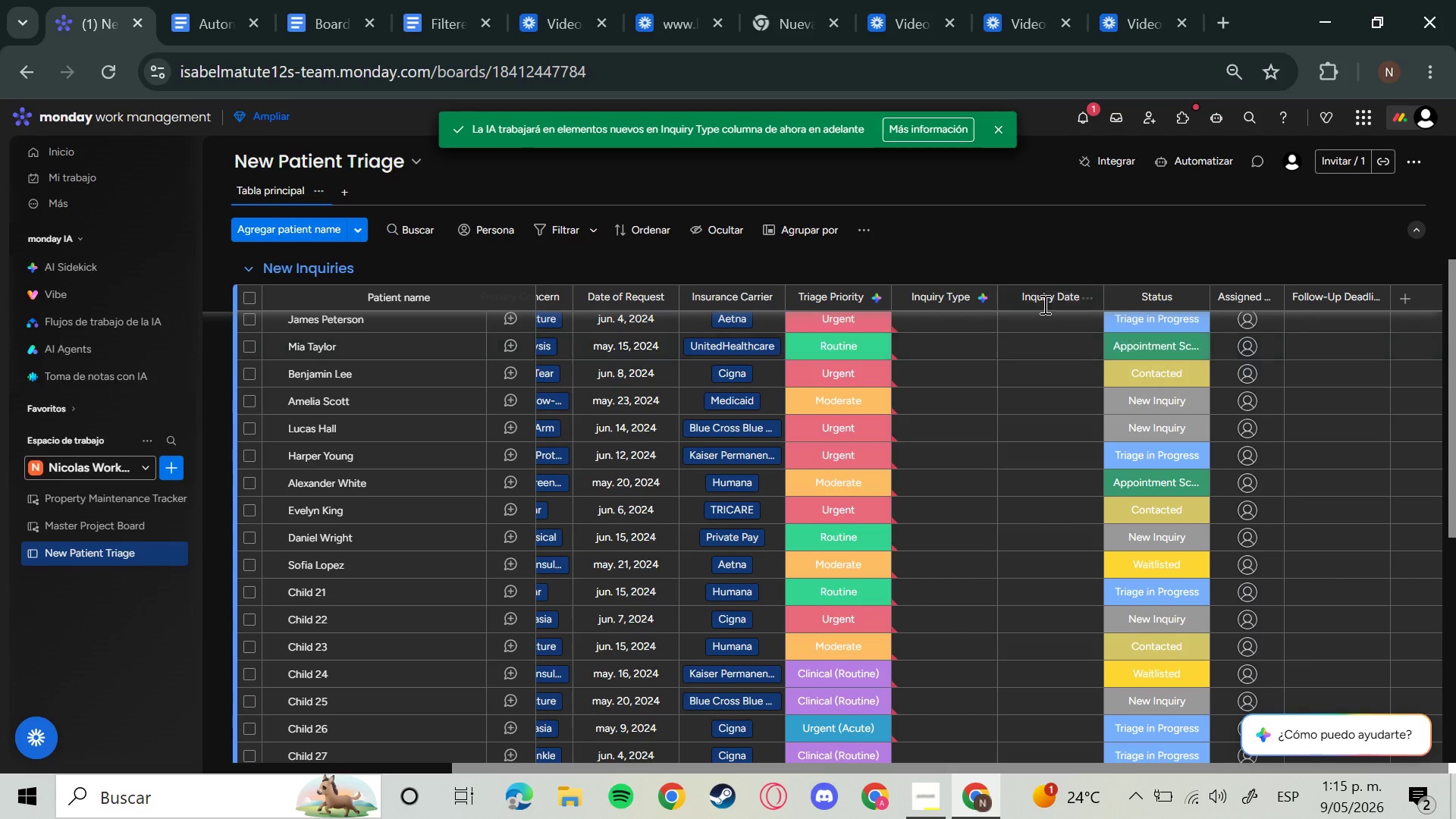 
left_click([1050, 325])
 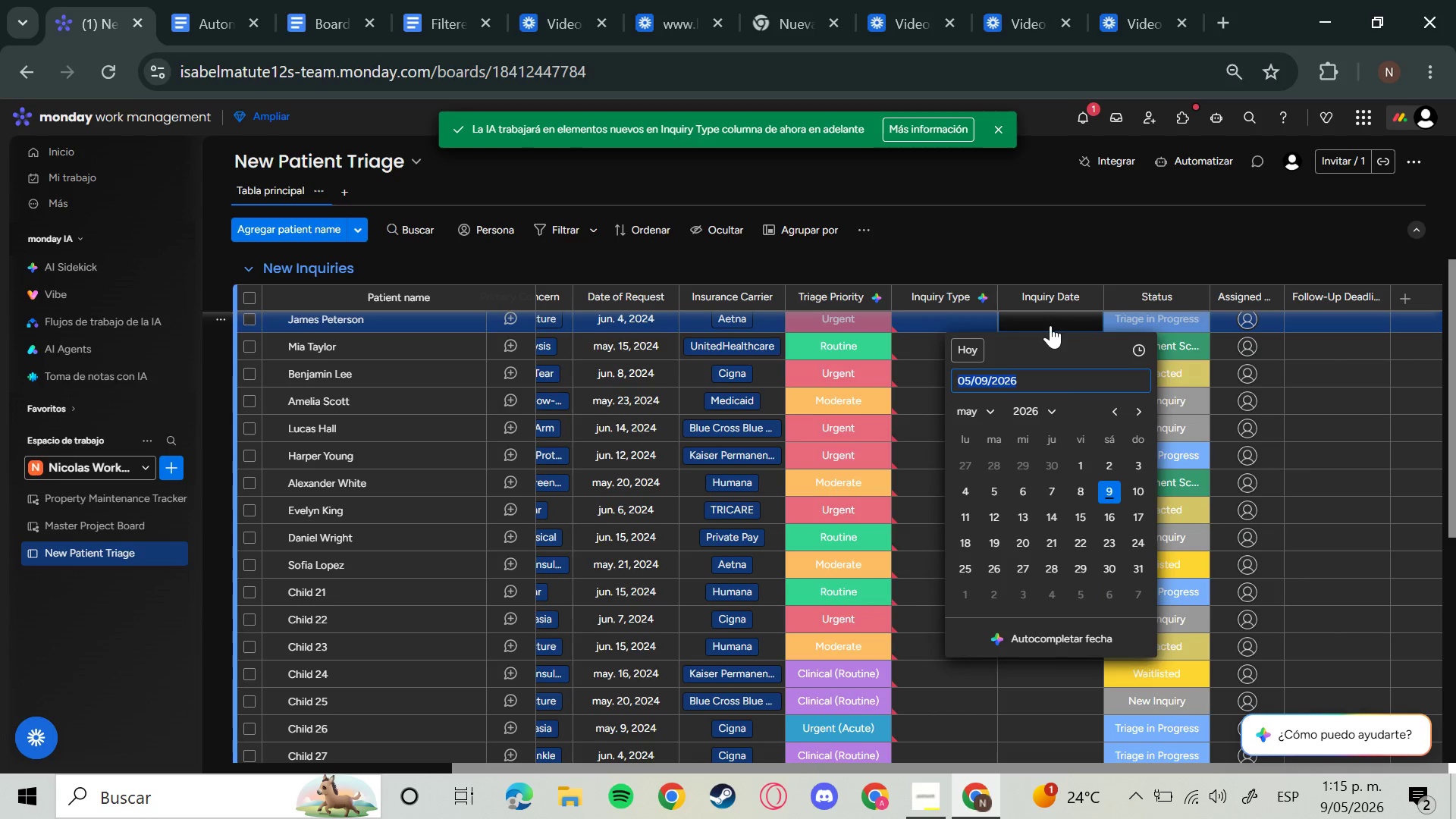 
wait(13.19)
 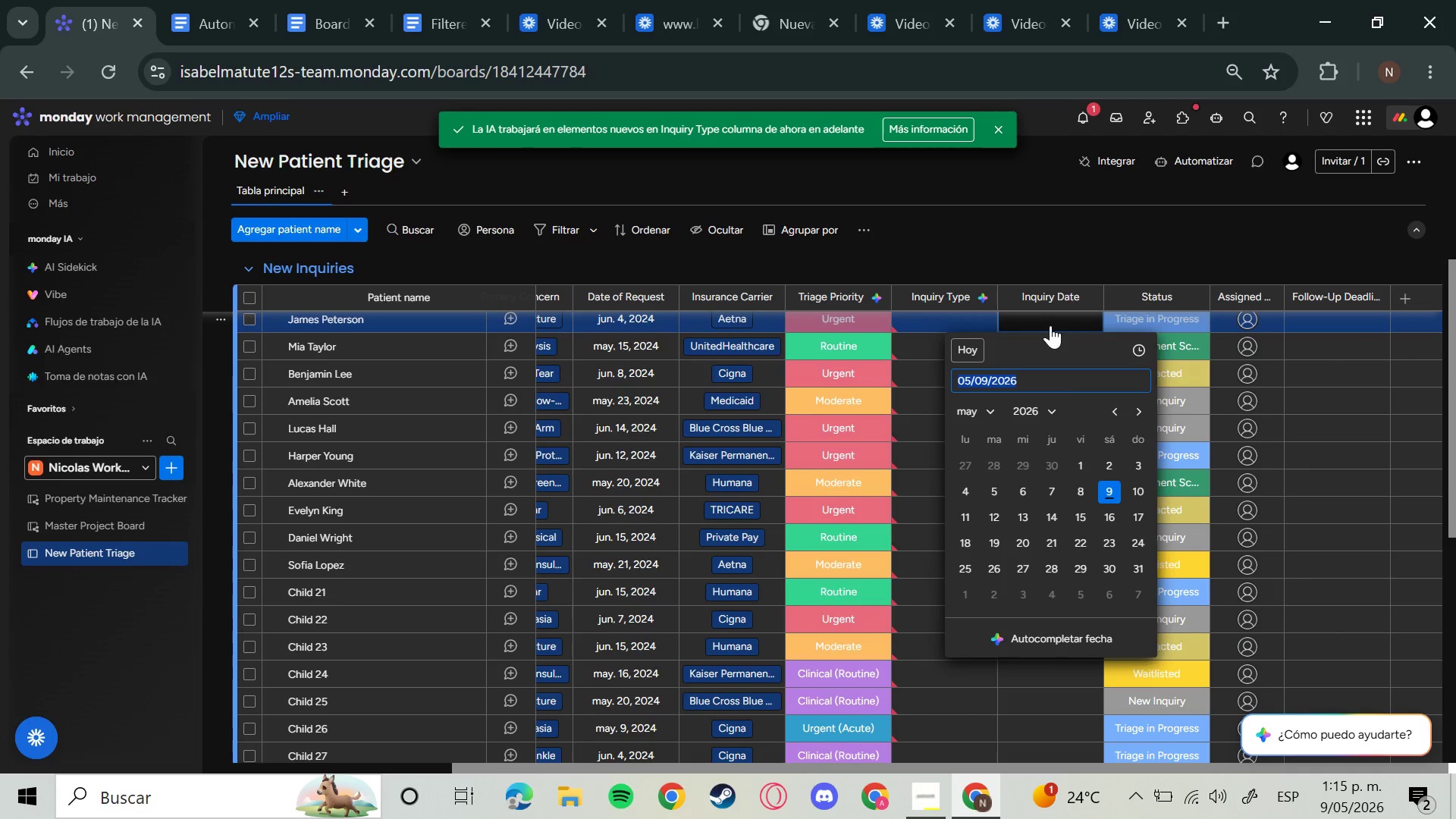 
mouse_move([799, 383])
 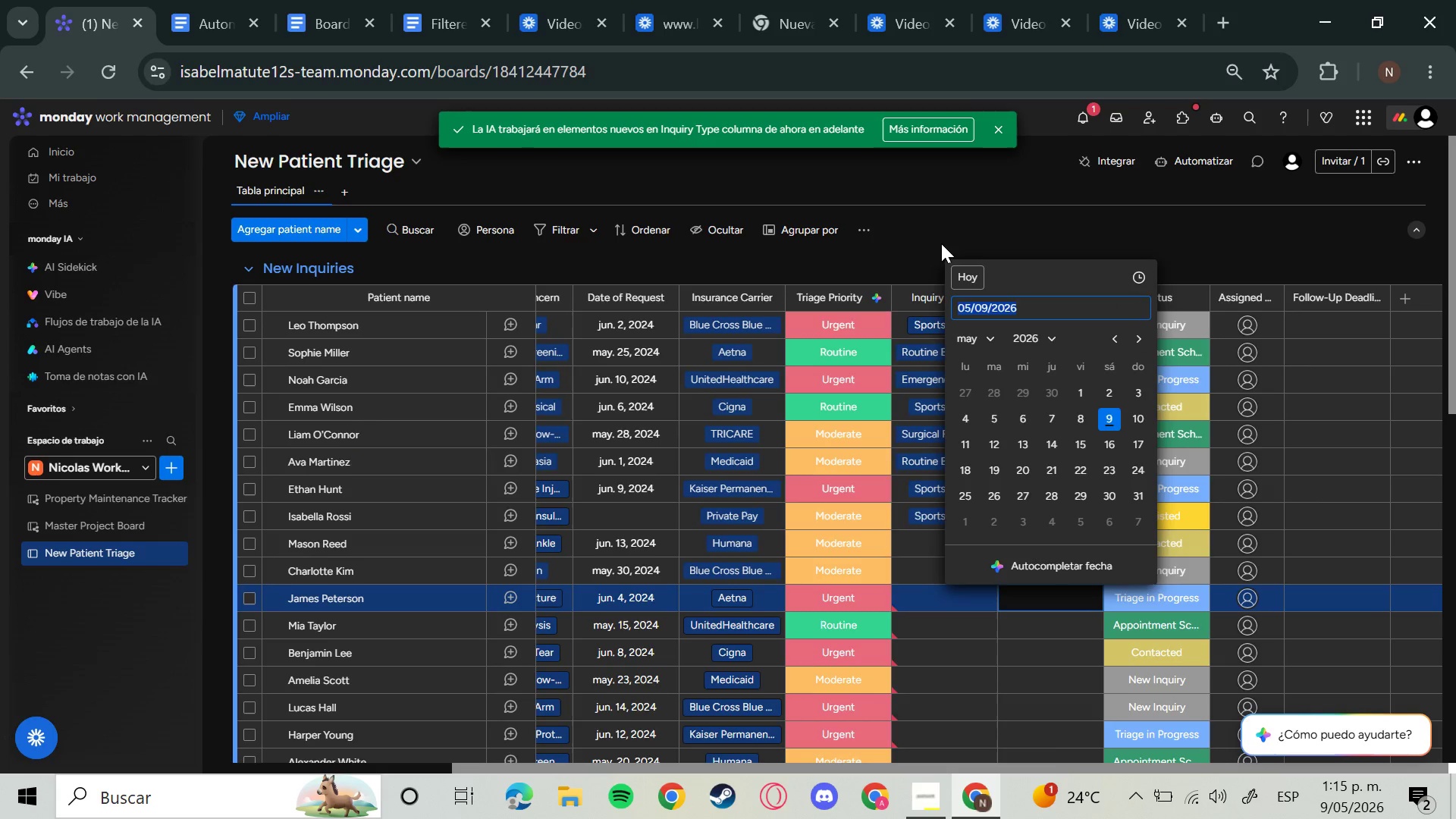 
left_click([941, 243])
 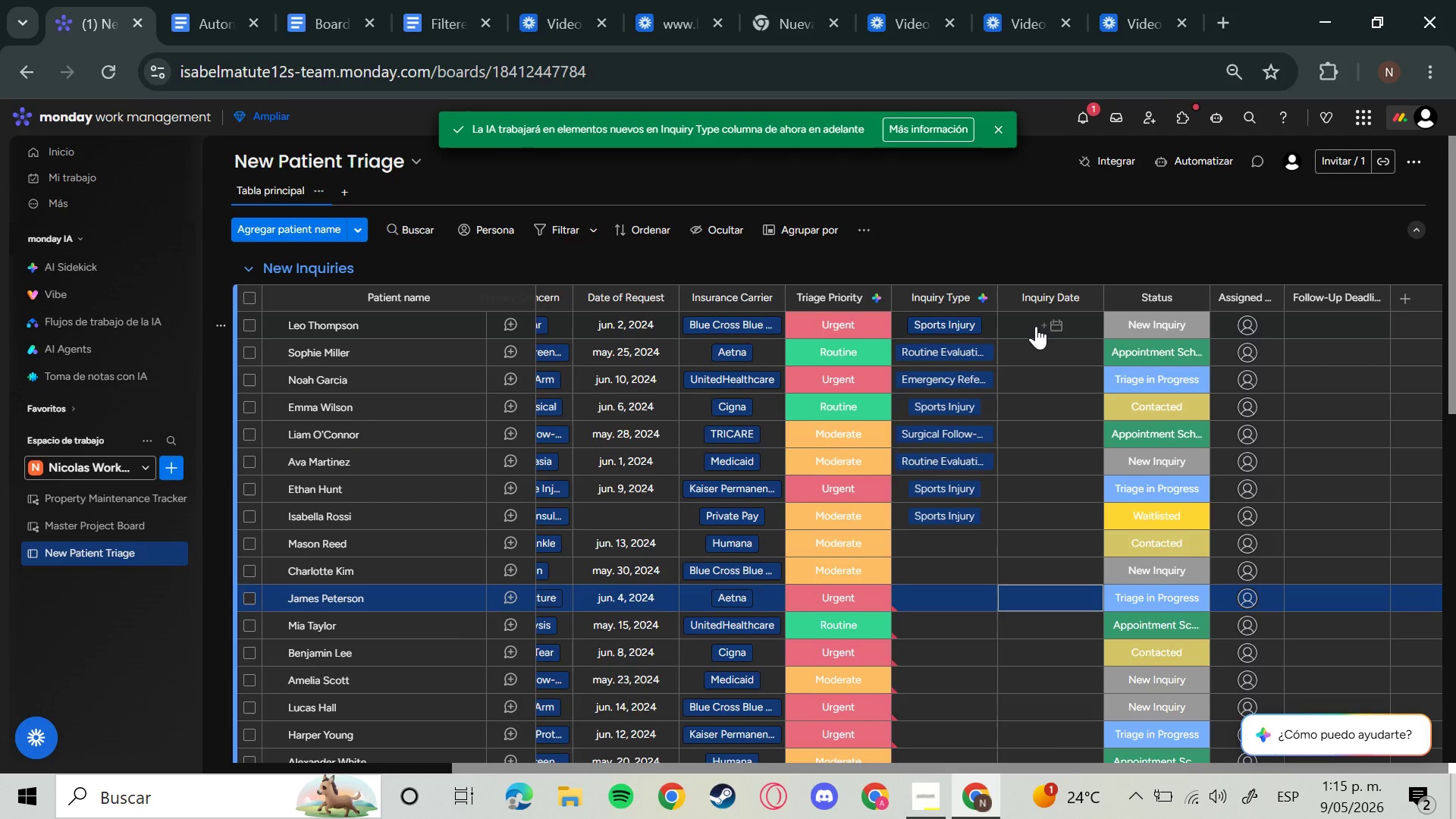 
left_click([1036, 326])
 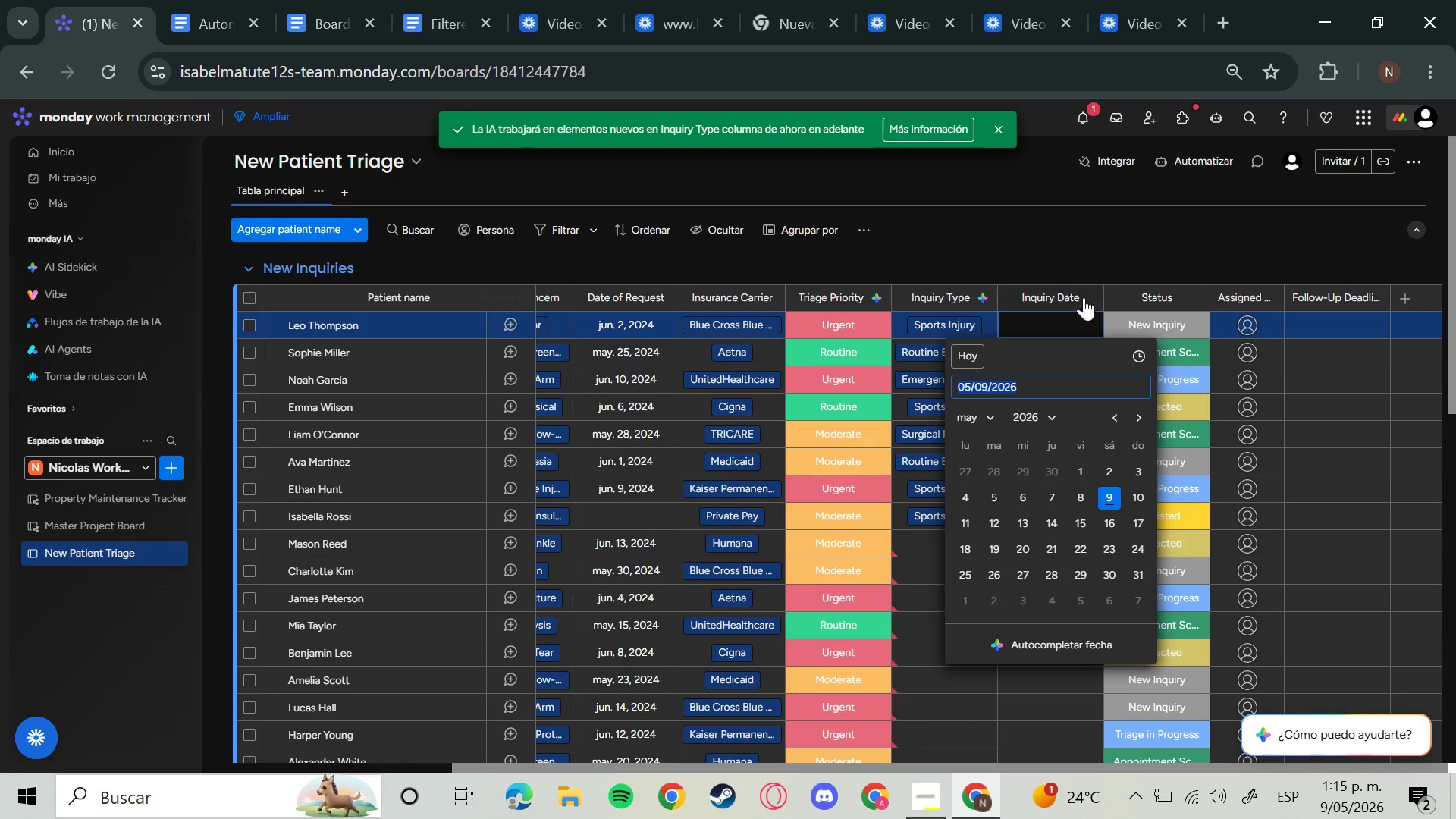 
left_click([1086, 297])
 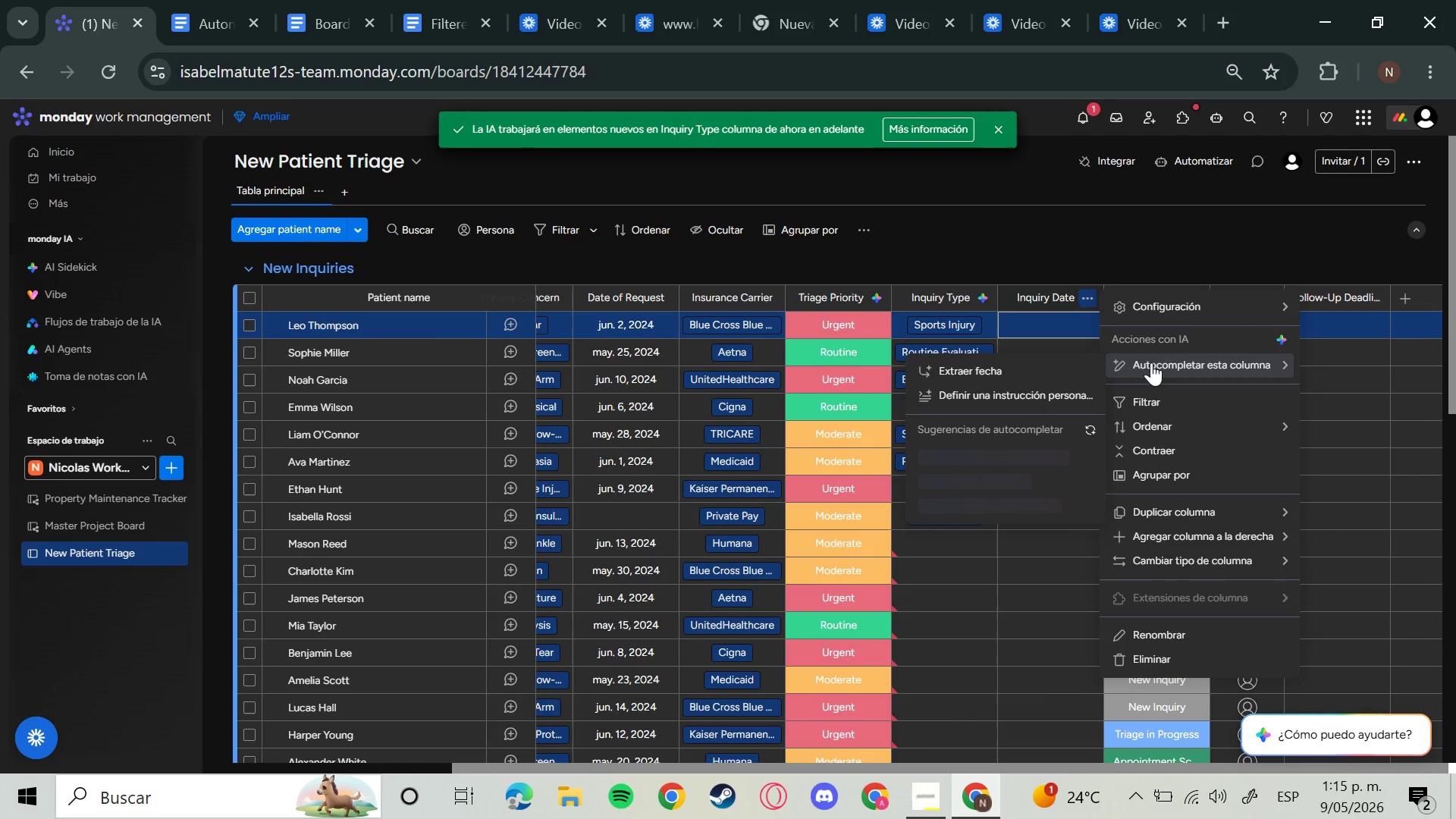 
left_click([1151, 362])
 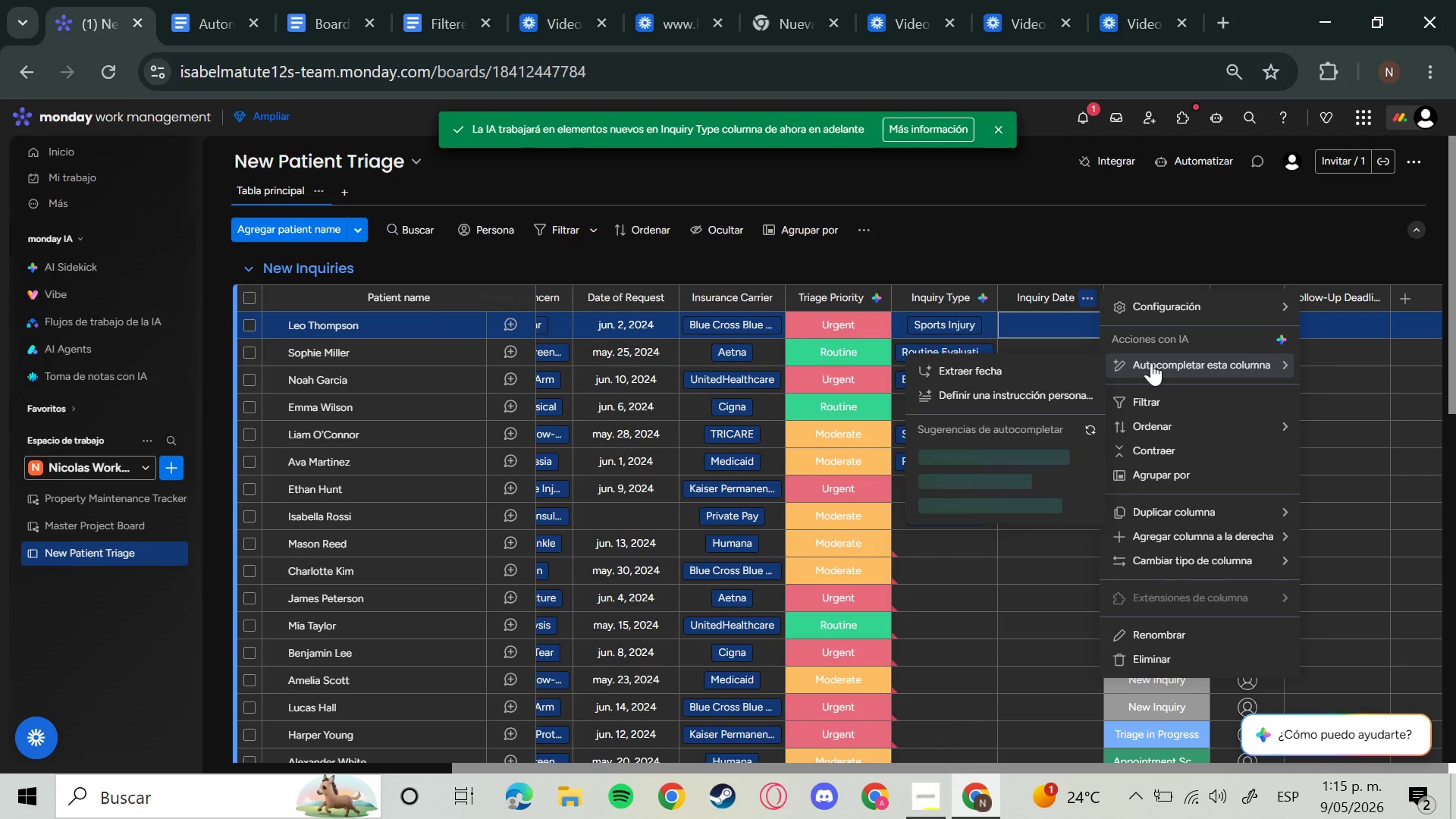 
left_click([1151, 362])
 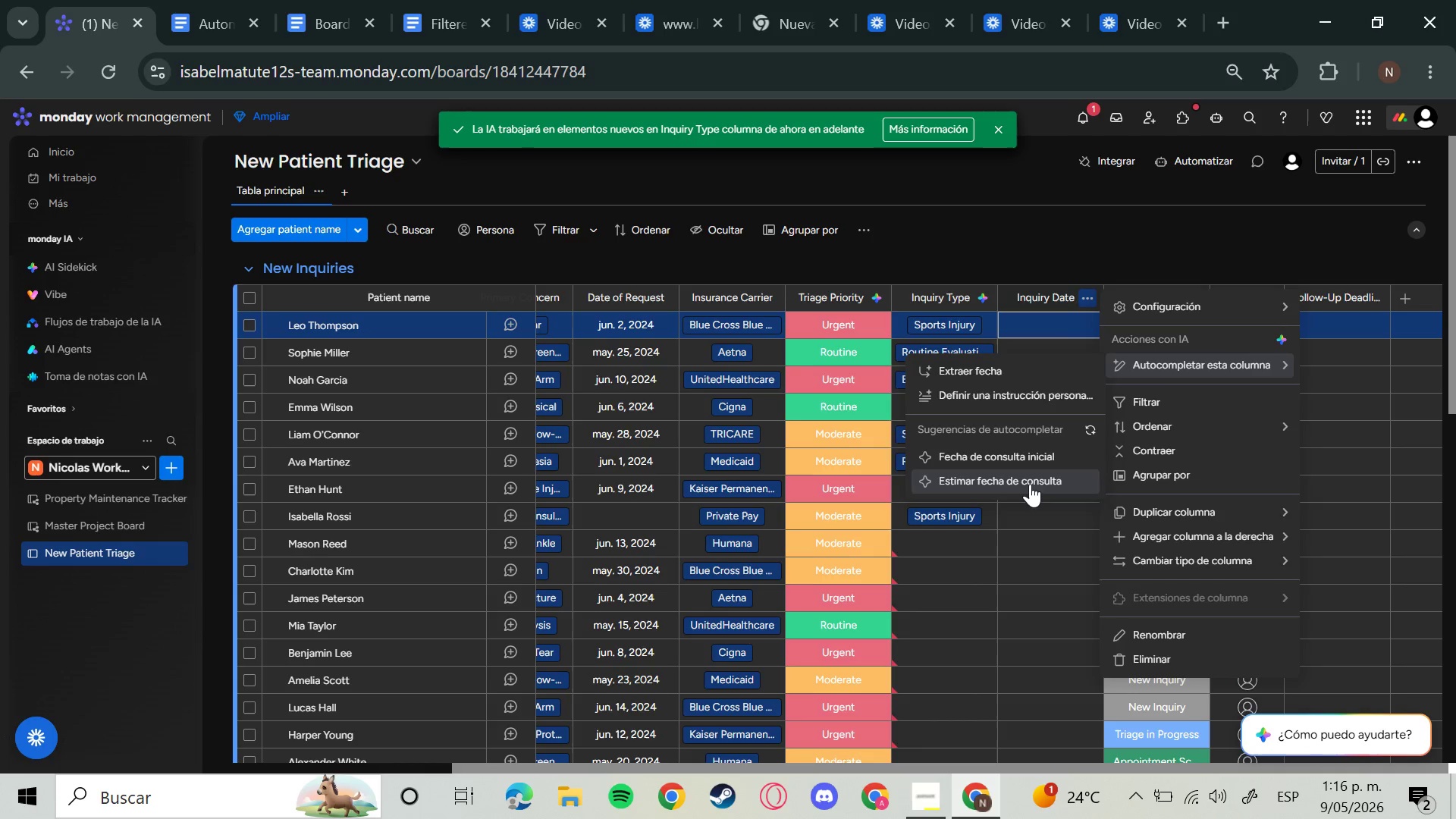 
wait(10.88)
 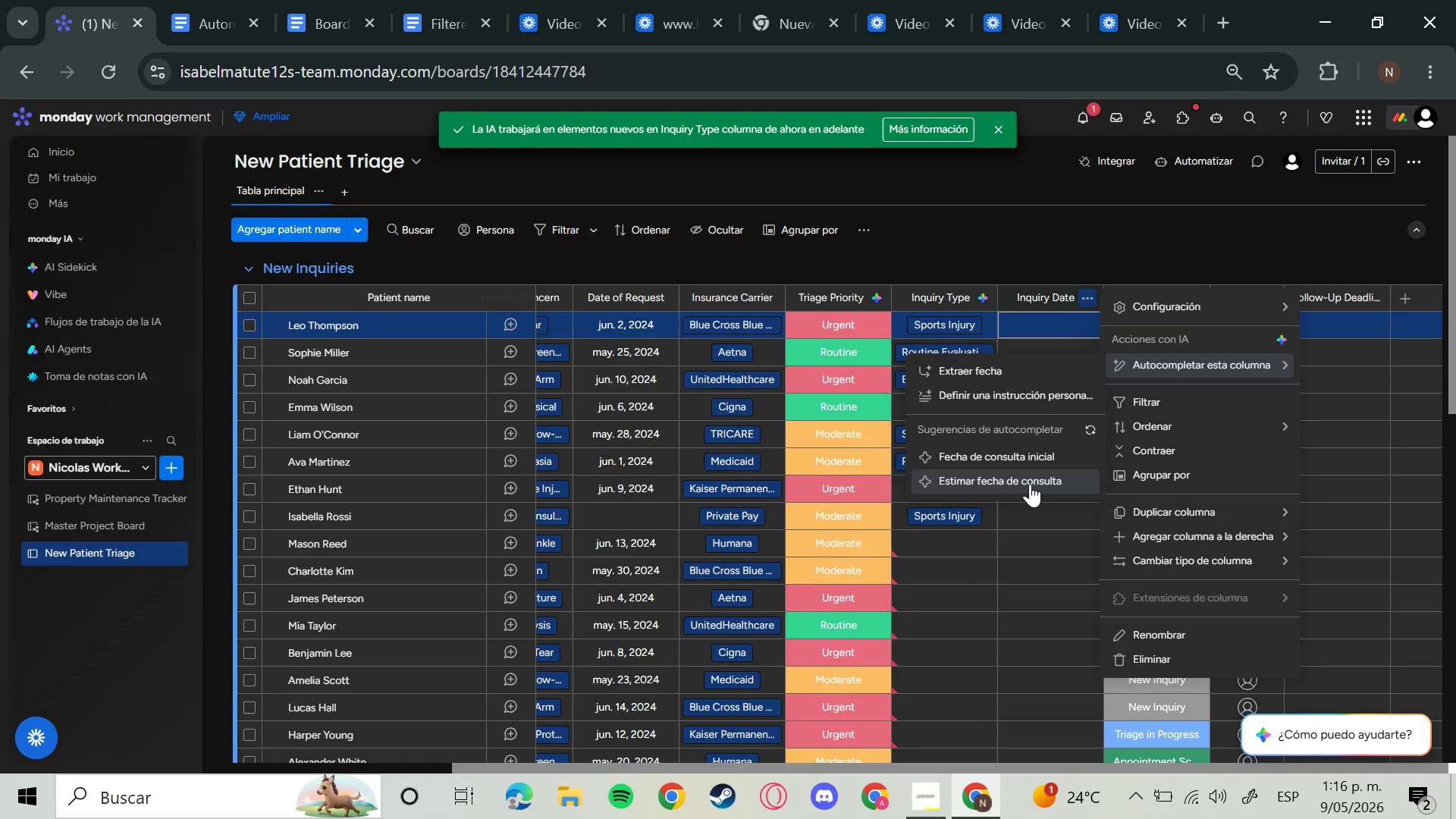 
left_click([1171, 361])
 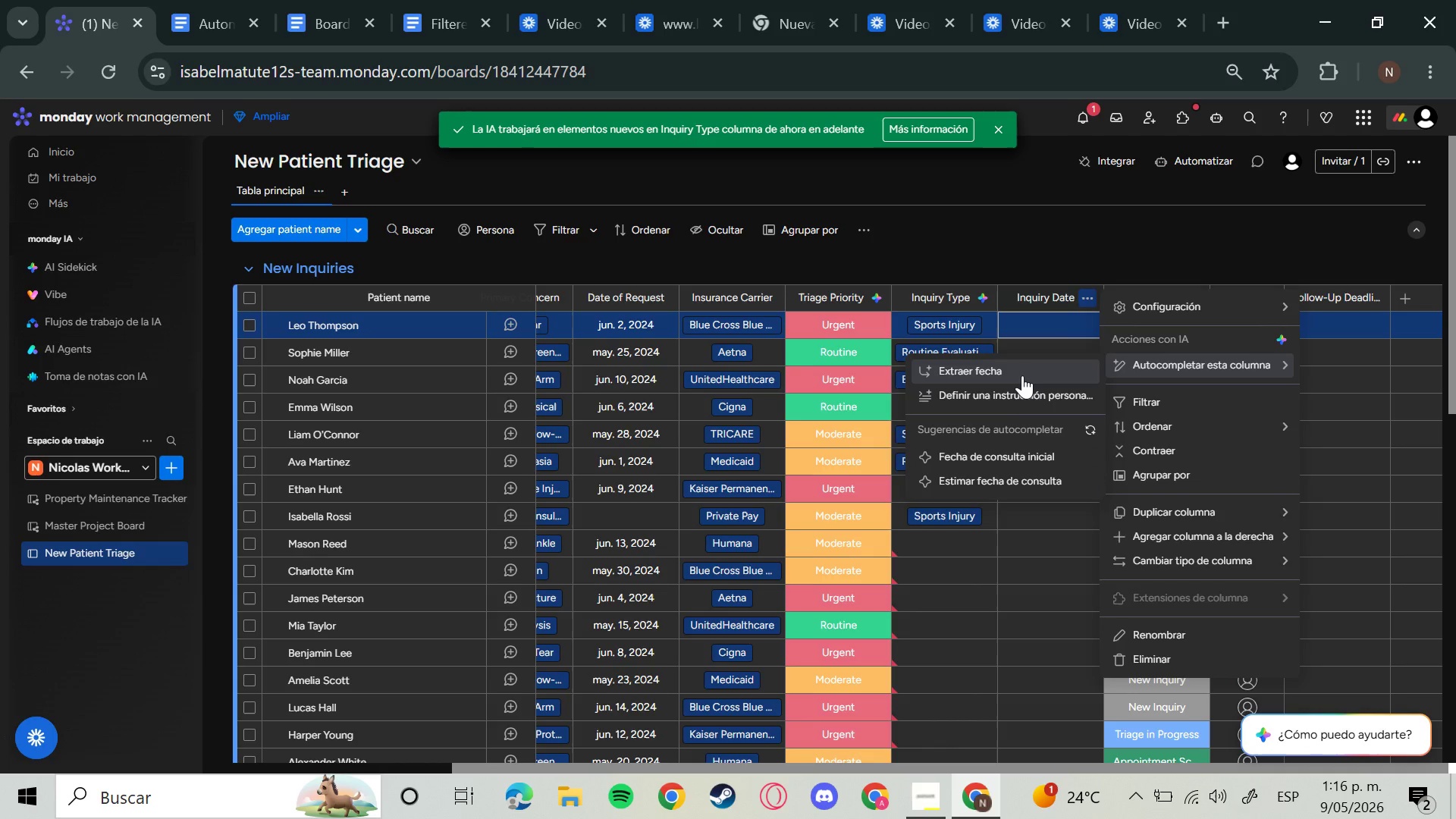 
mouse_move([1025, 378])
 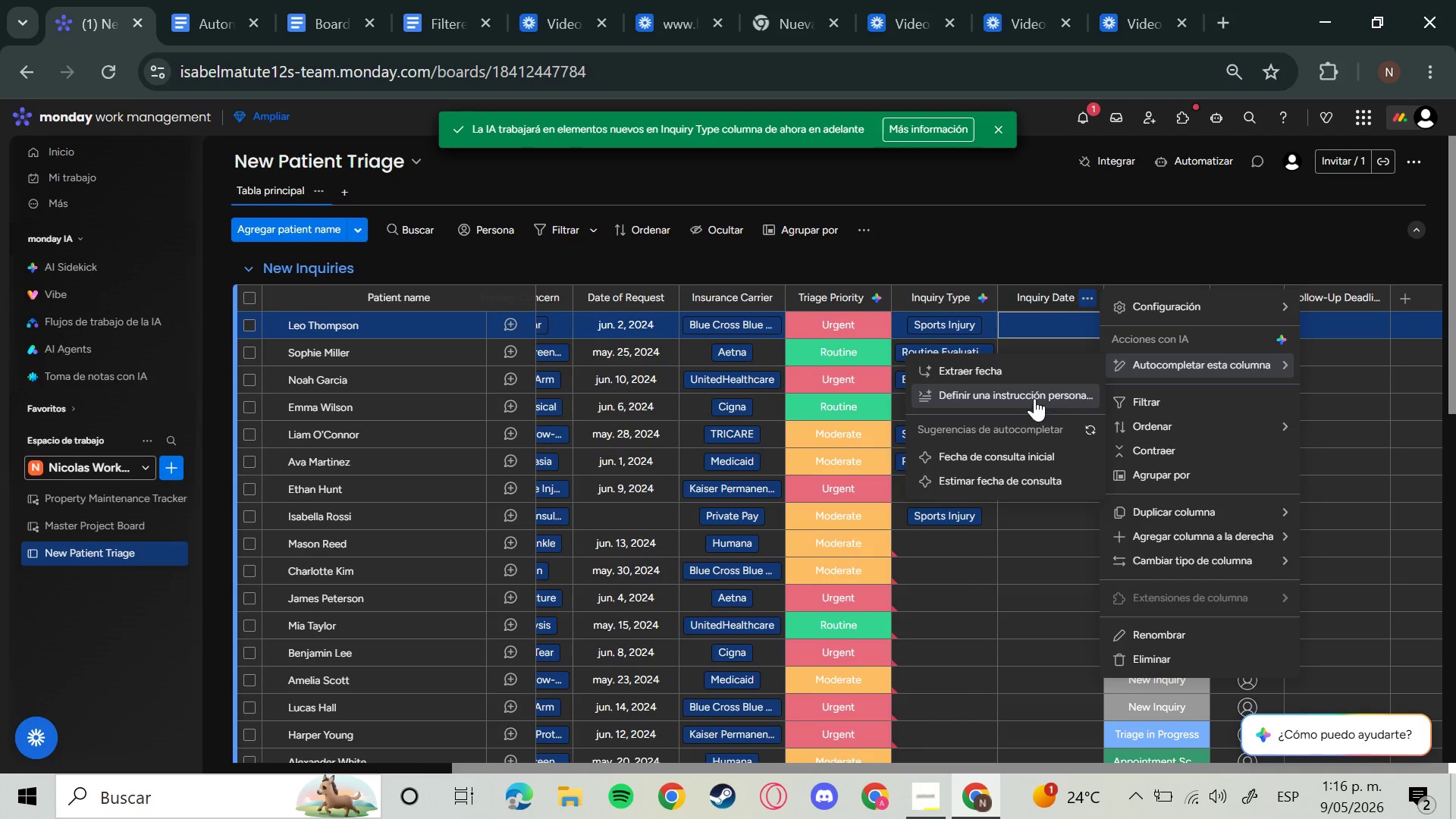 
left_click([1035, 397])
 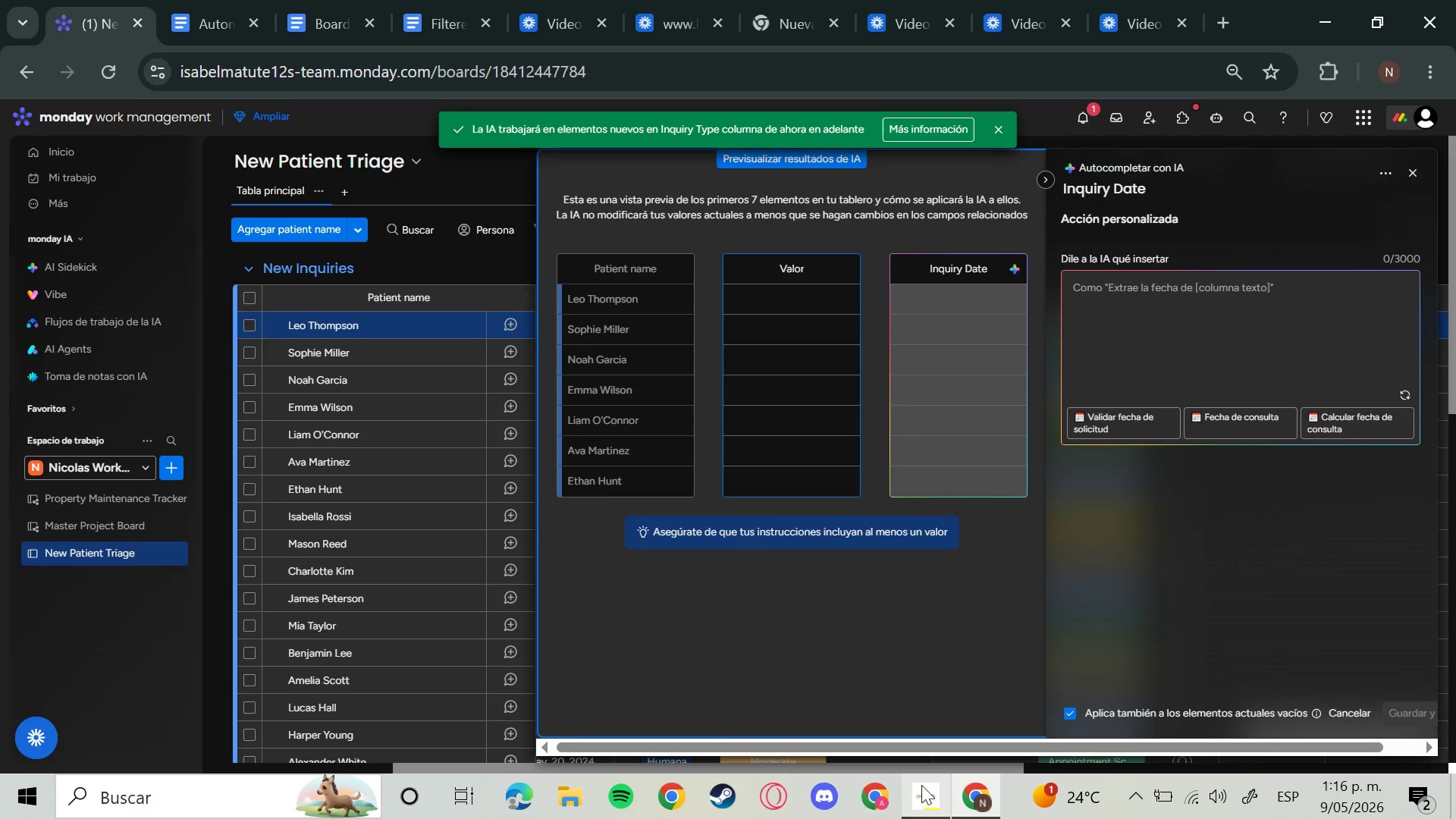 
wait(7.09)
 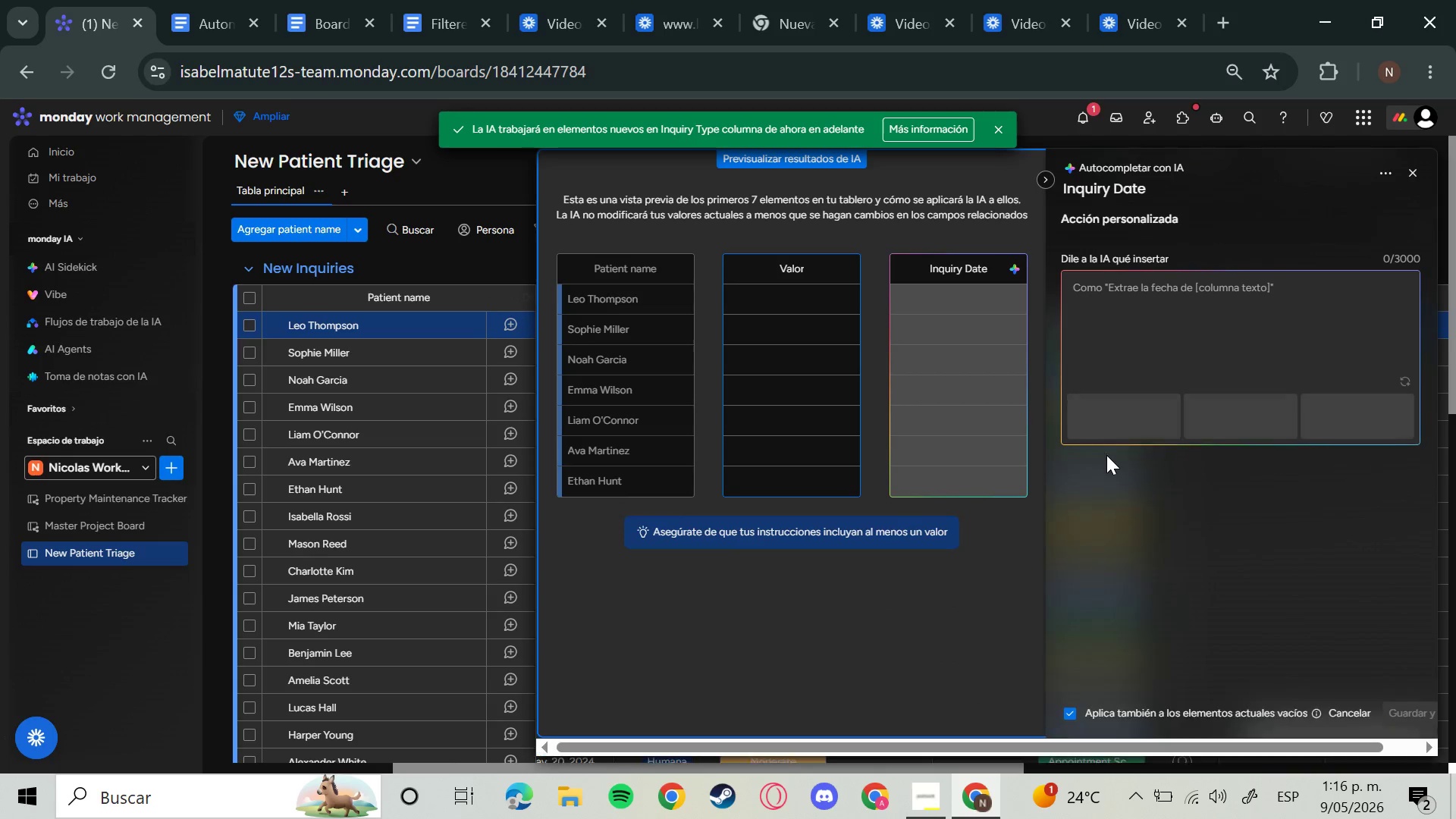 
left_click([1122, 309])
 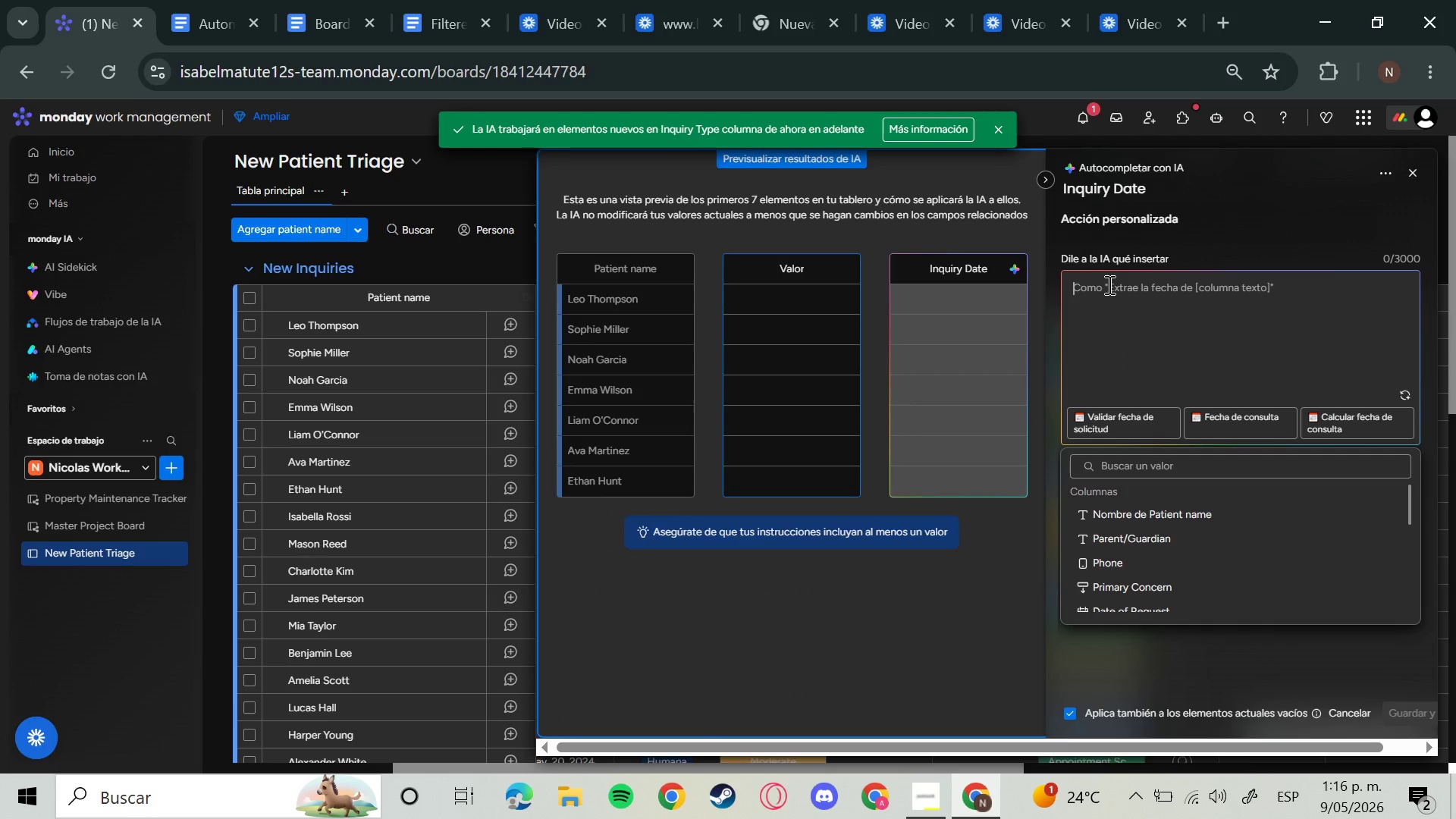 
left_click([1108, 284])
 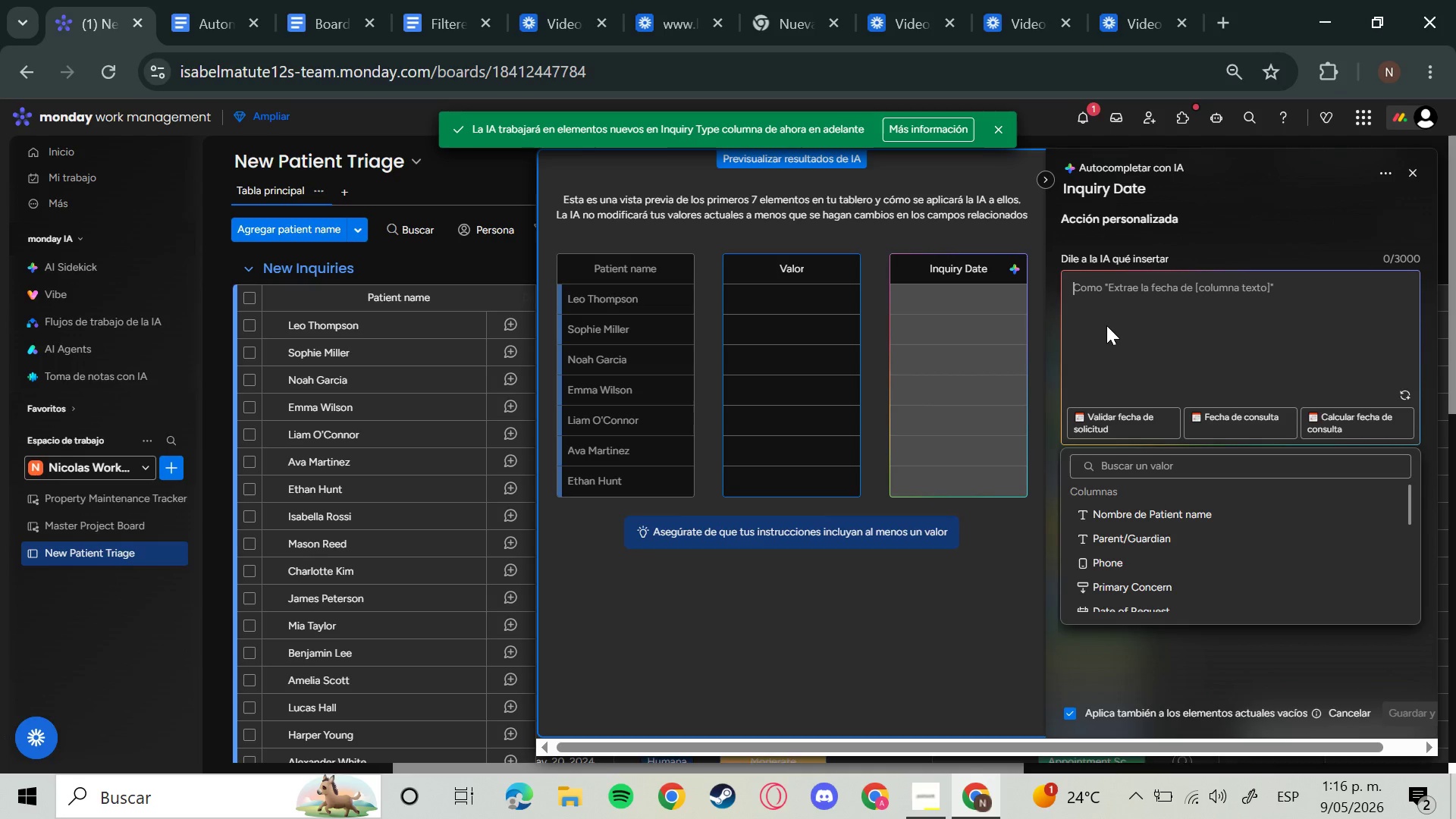 
key(CapsLock)
 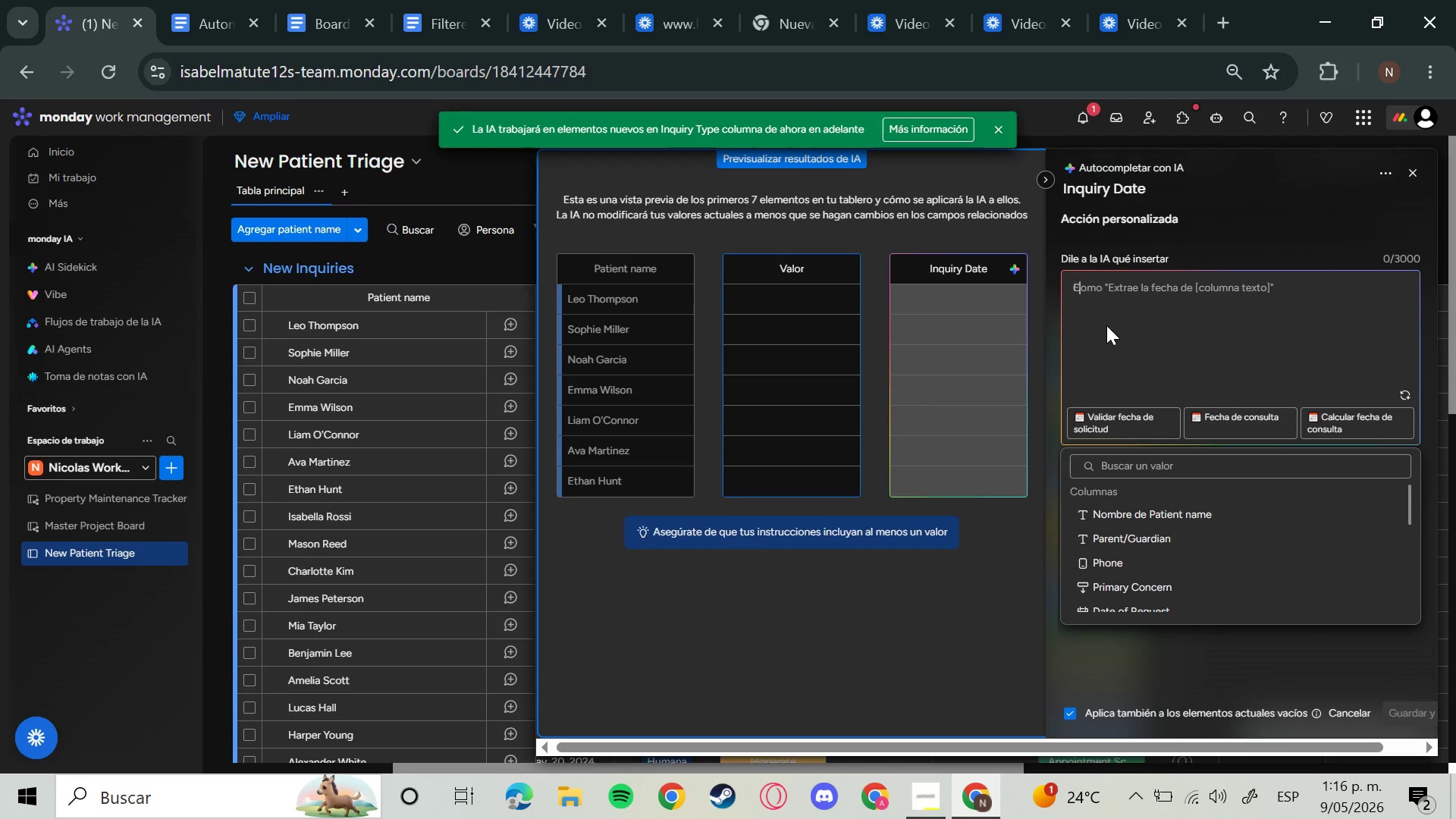 
key(E)
 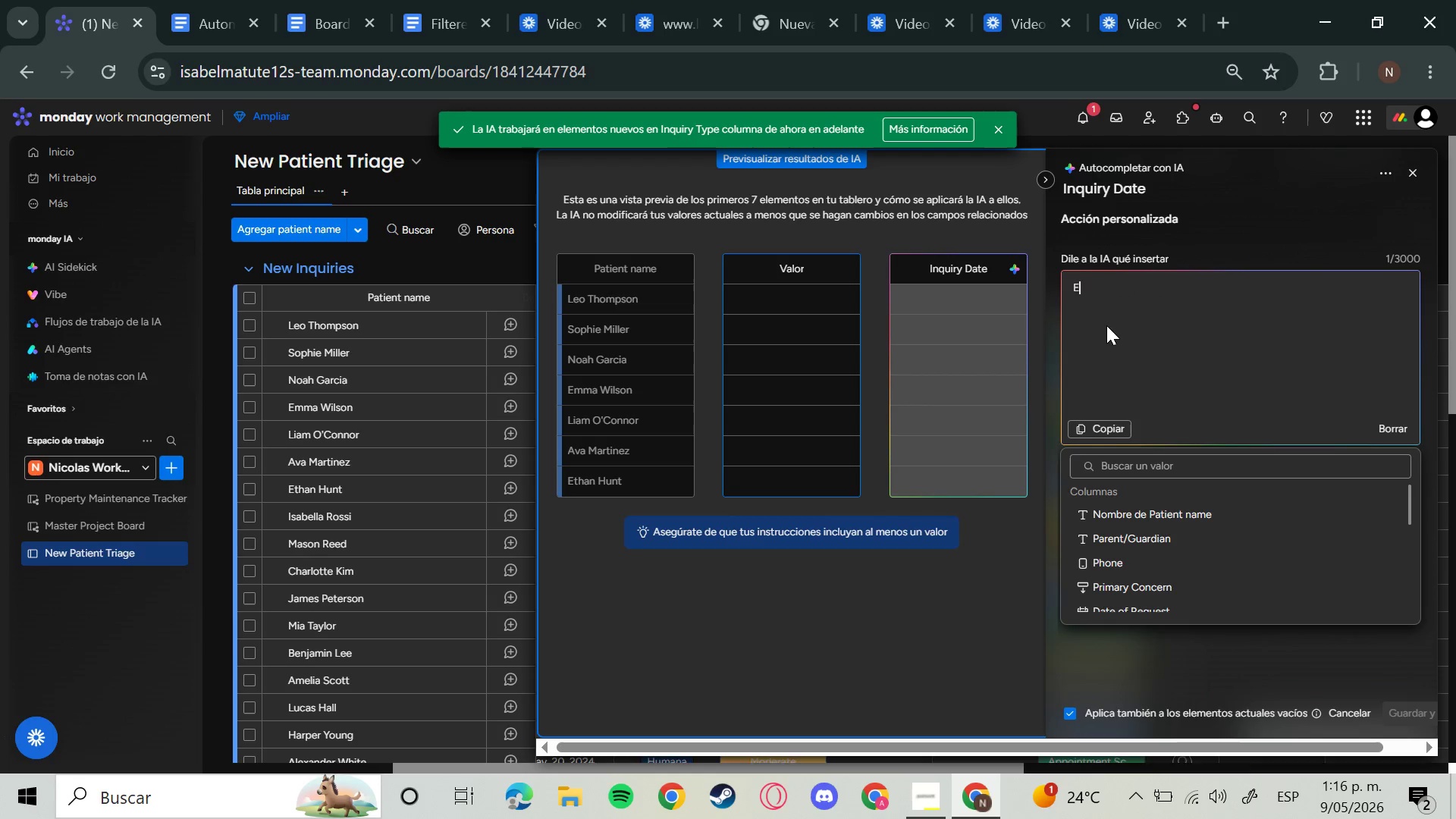 
key(Backspace)
 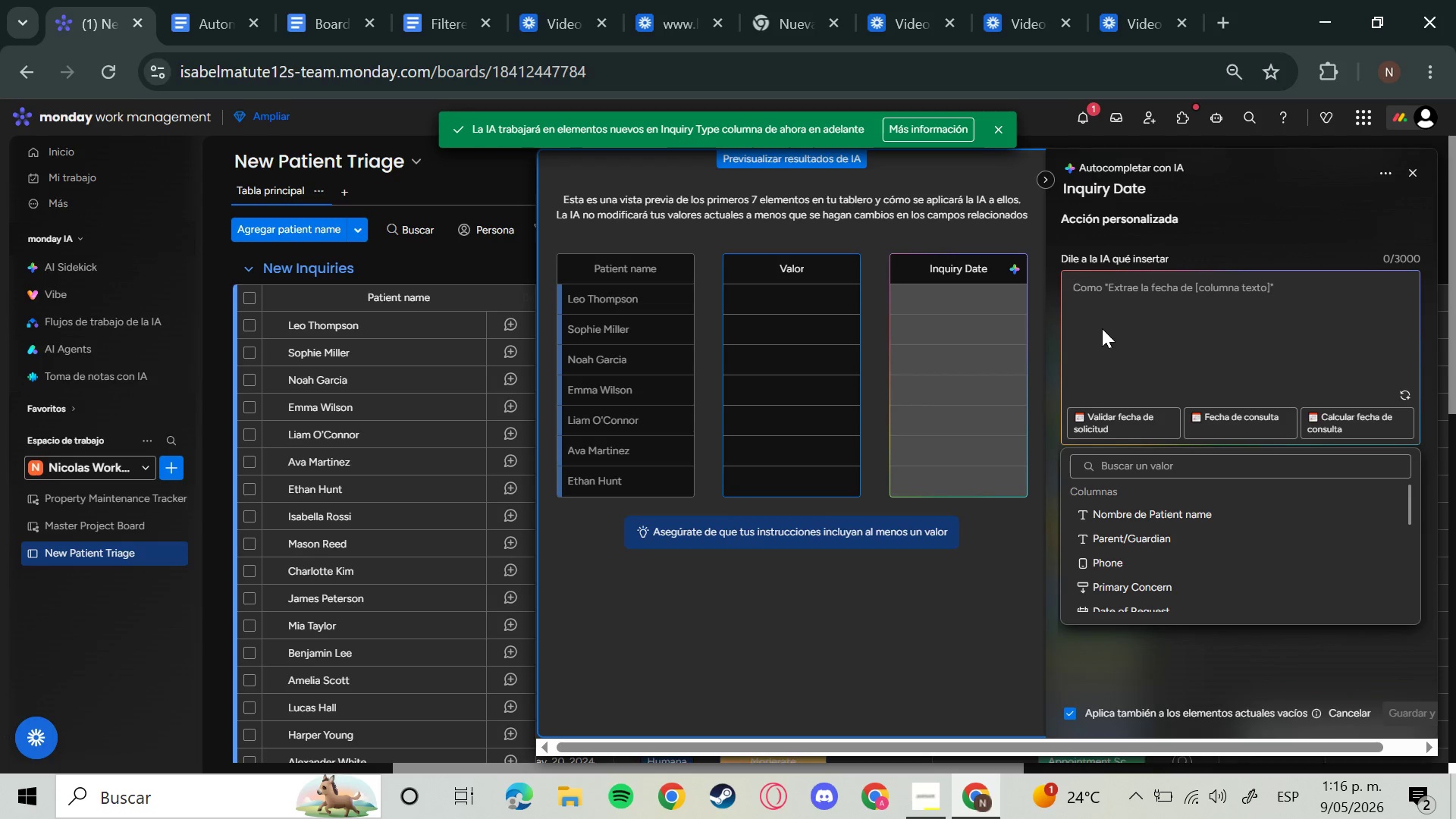 
type(ESTIMAD)
key(Backspace)
key(Backspace)
key(Backspace)
key(Backspace)
key(Backspace)
key(Backspace)
key(Backspace)
type(DE )
key(Backspace)
key(Backspace)
type(e uno a 3 dias 1 a 3 dias despues de)
 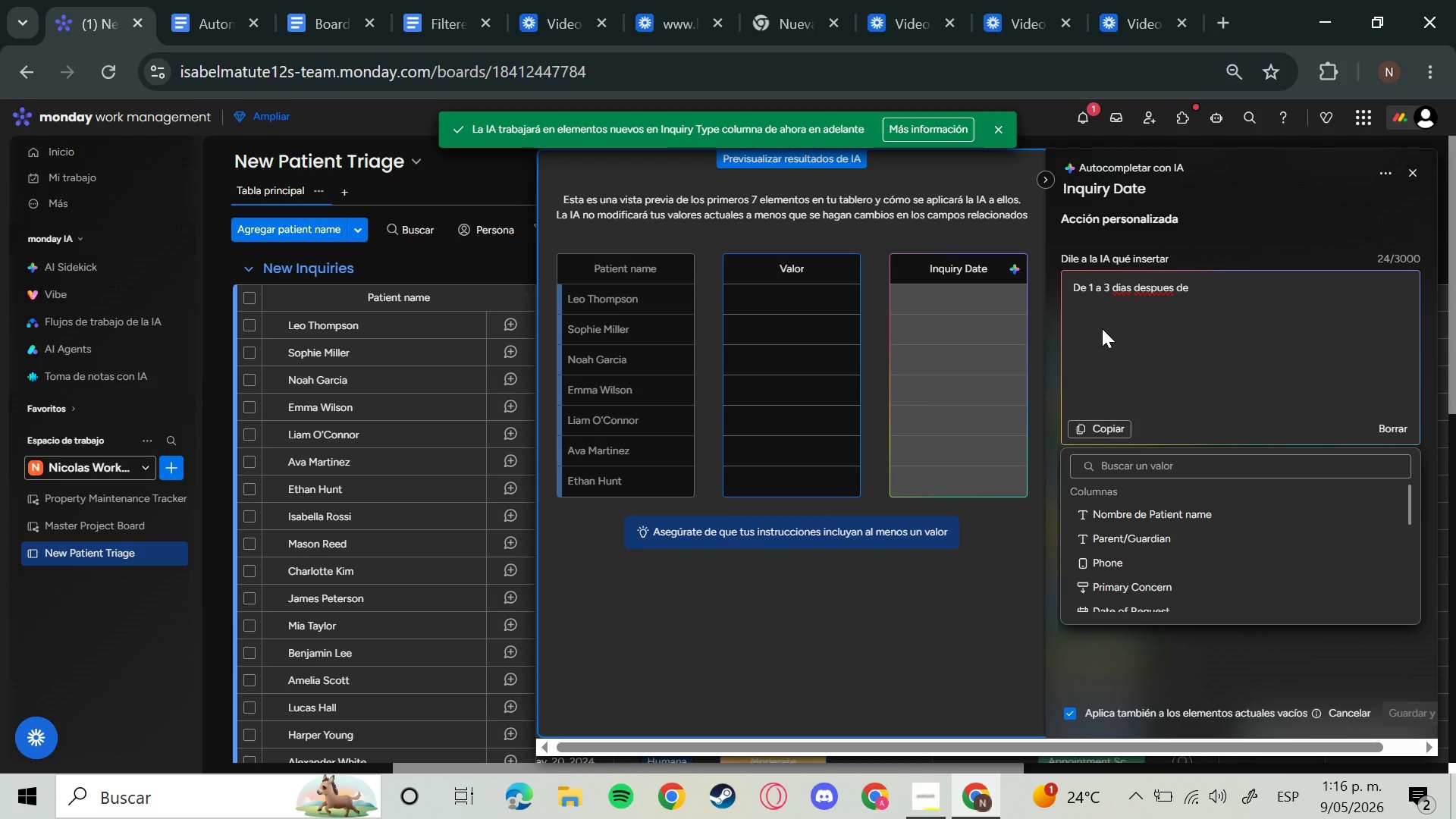 
key(Space)
 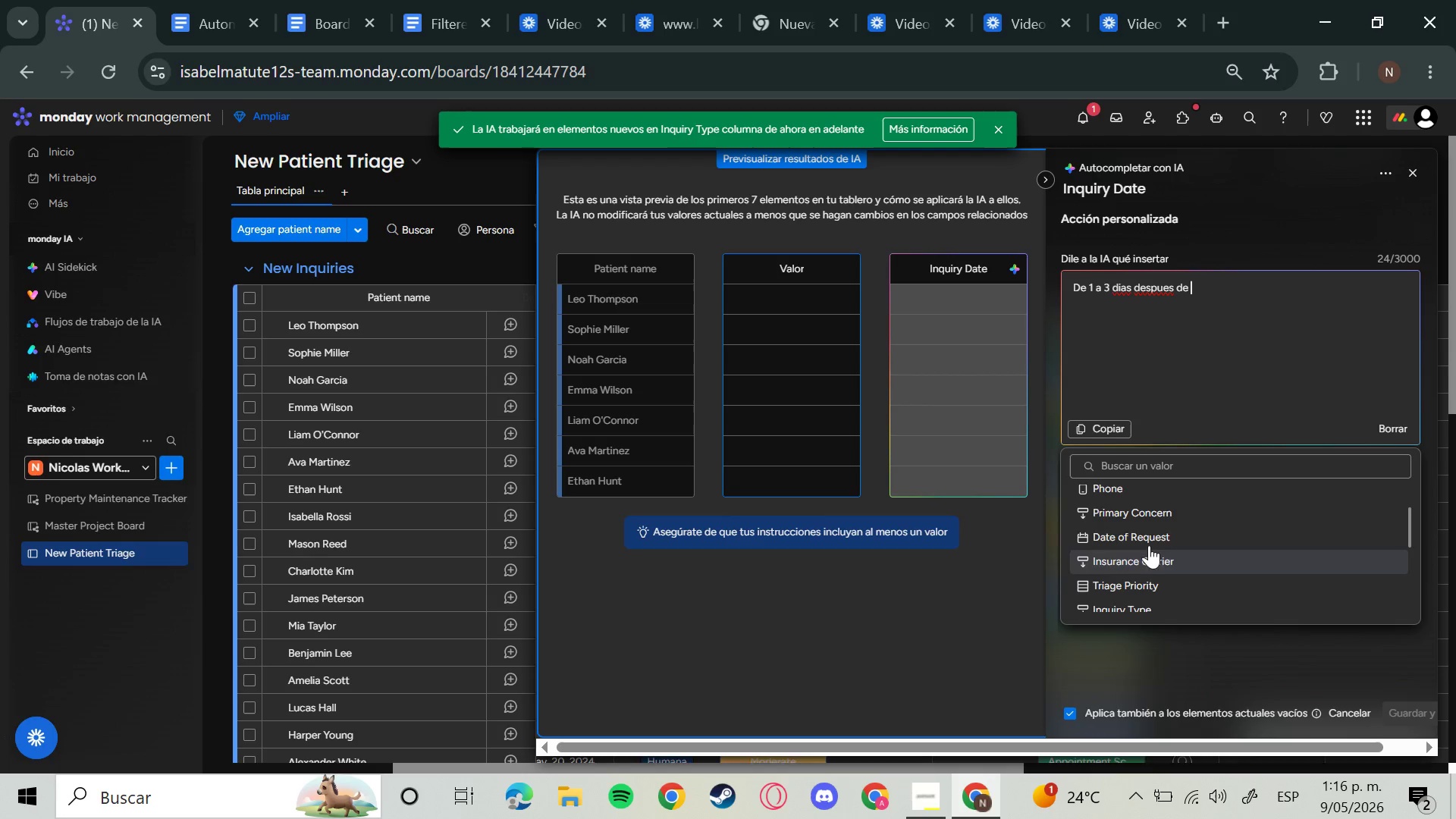 
left_click([1144, 538])
 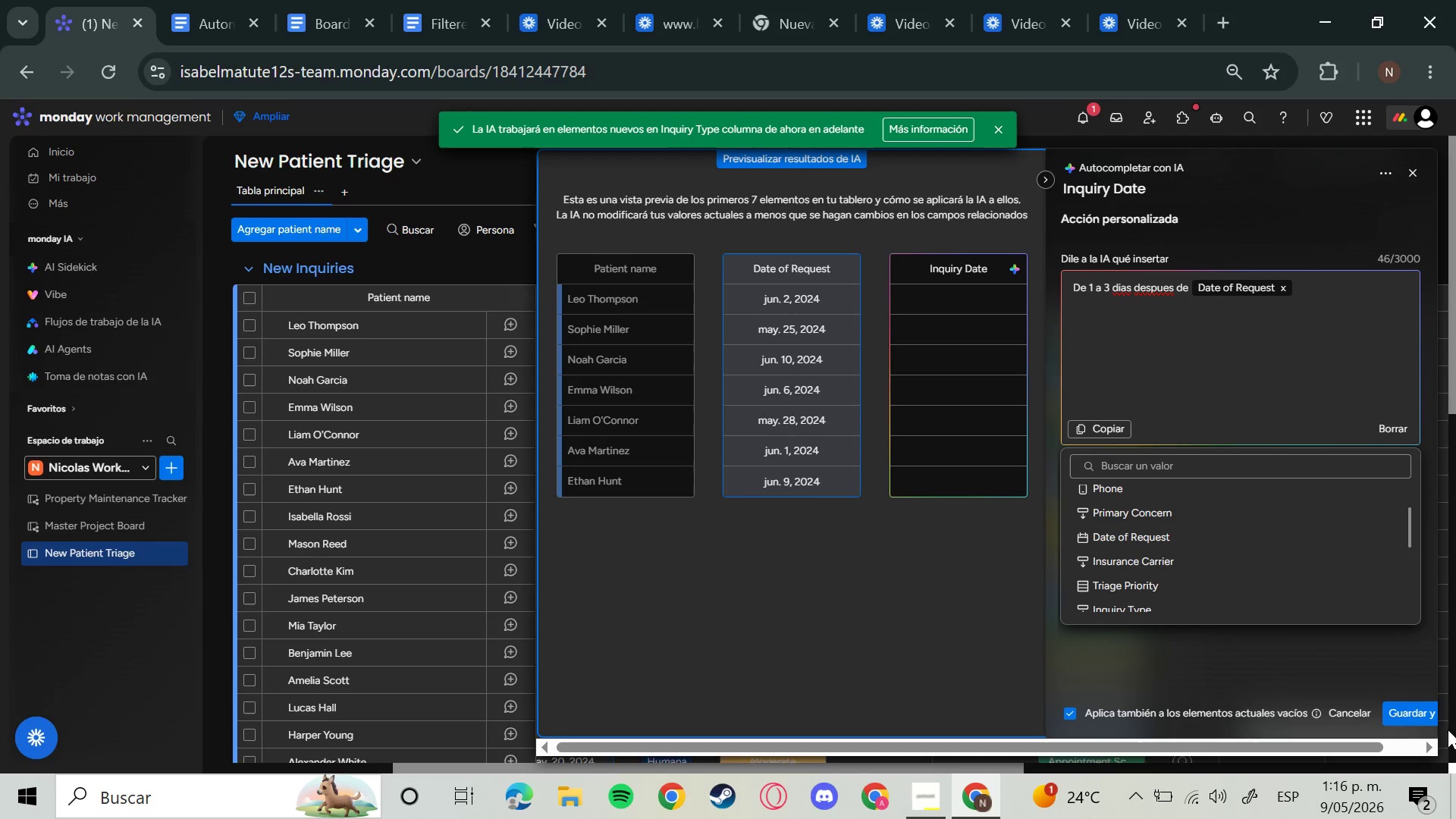 
left_click([1414, 712])
 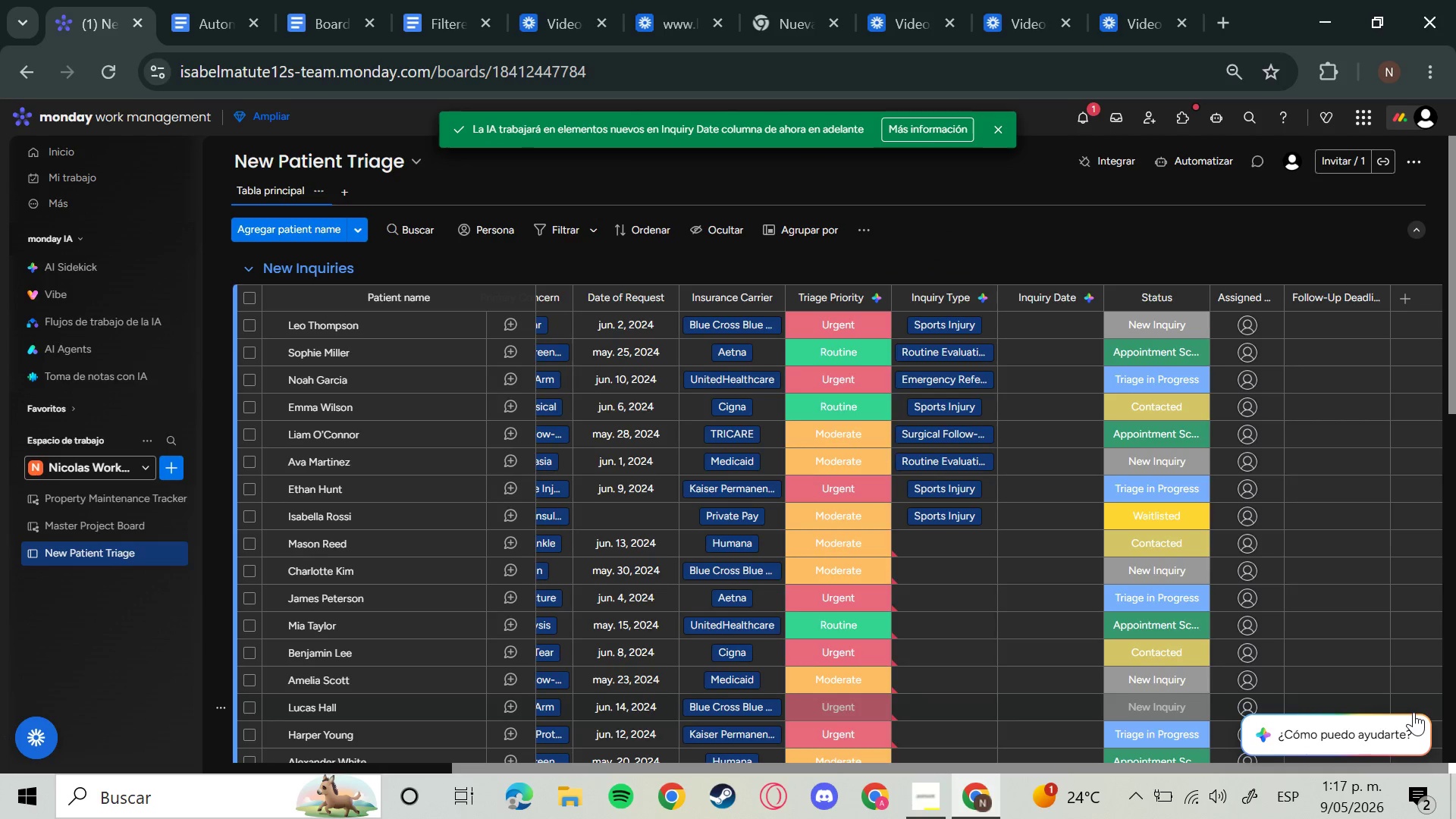 
wait(11.09)
 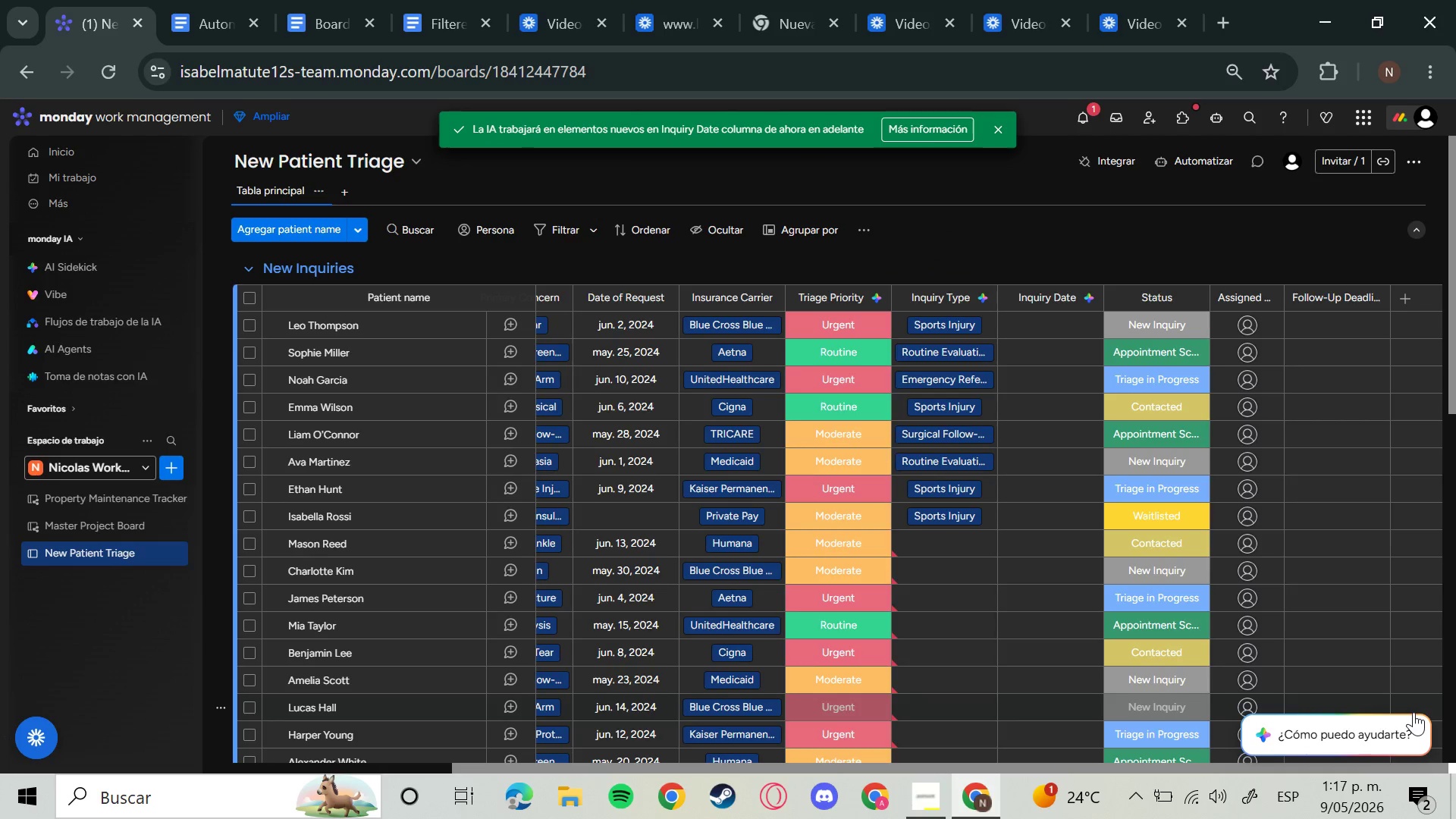 
mouse_move([993, 638])
 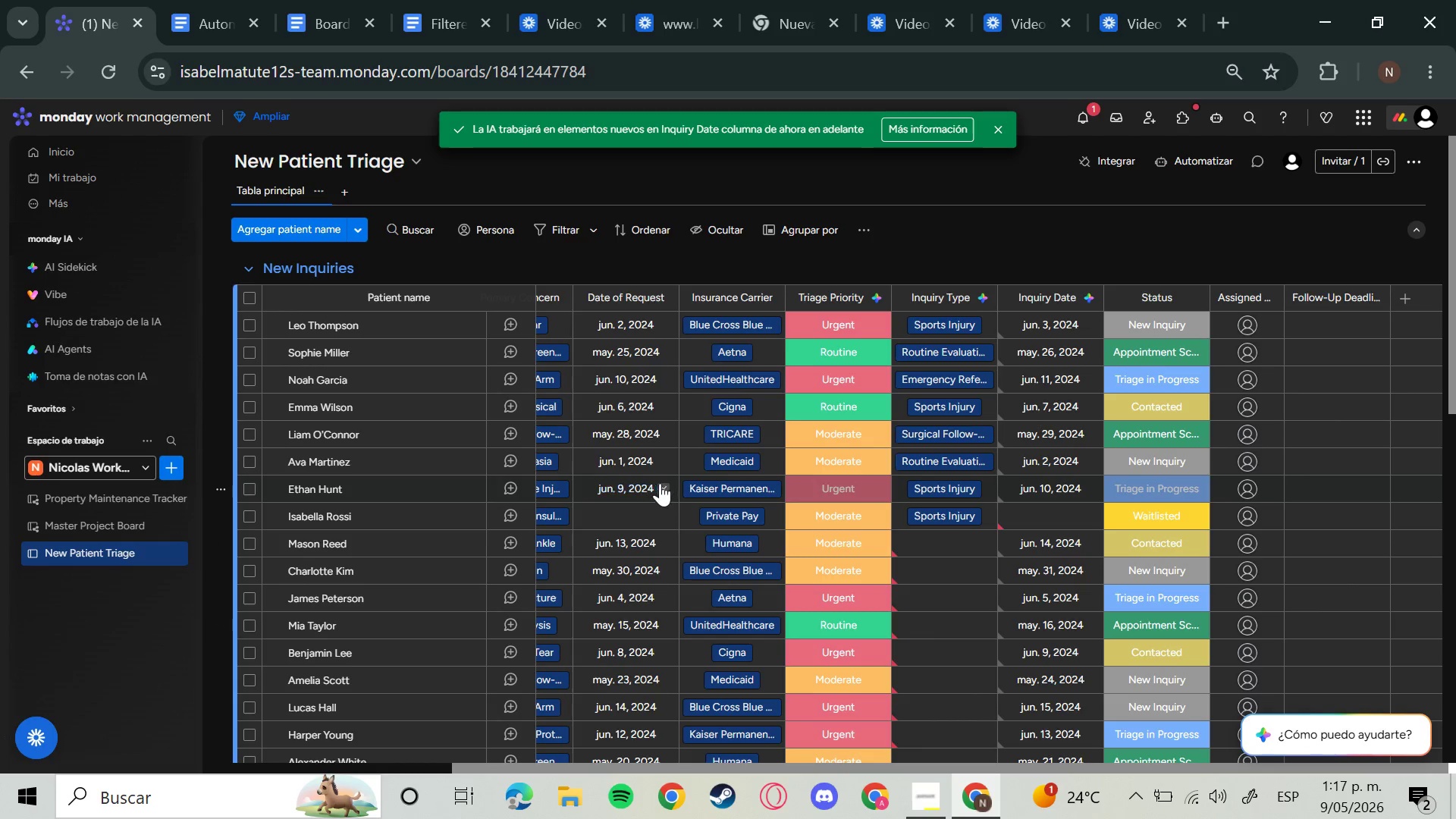 
wait(7.16)
 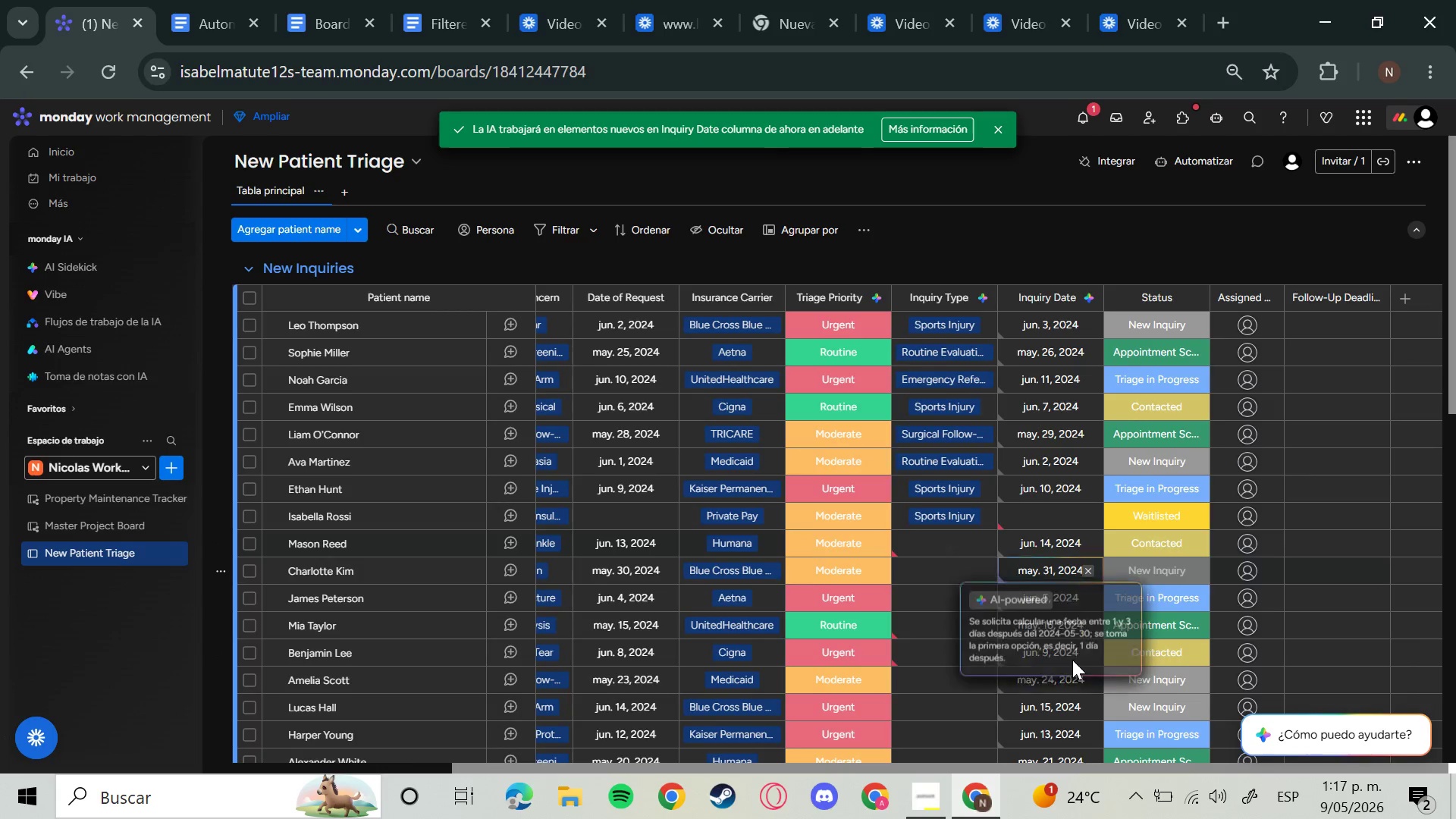 
mouse_move([992, 632])
 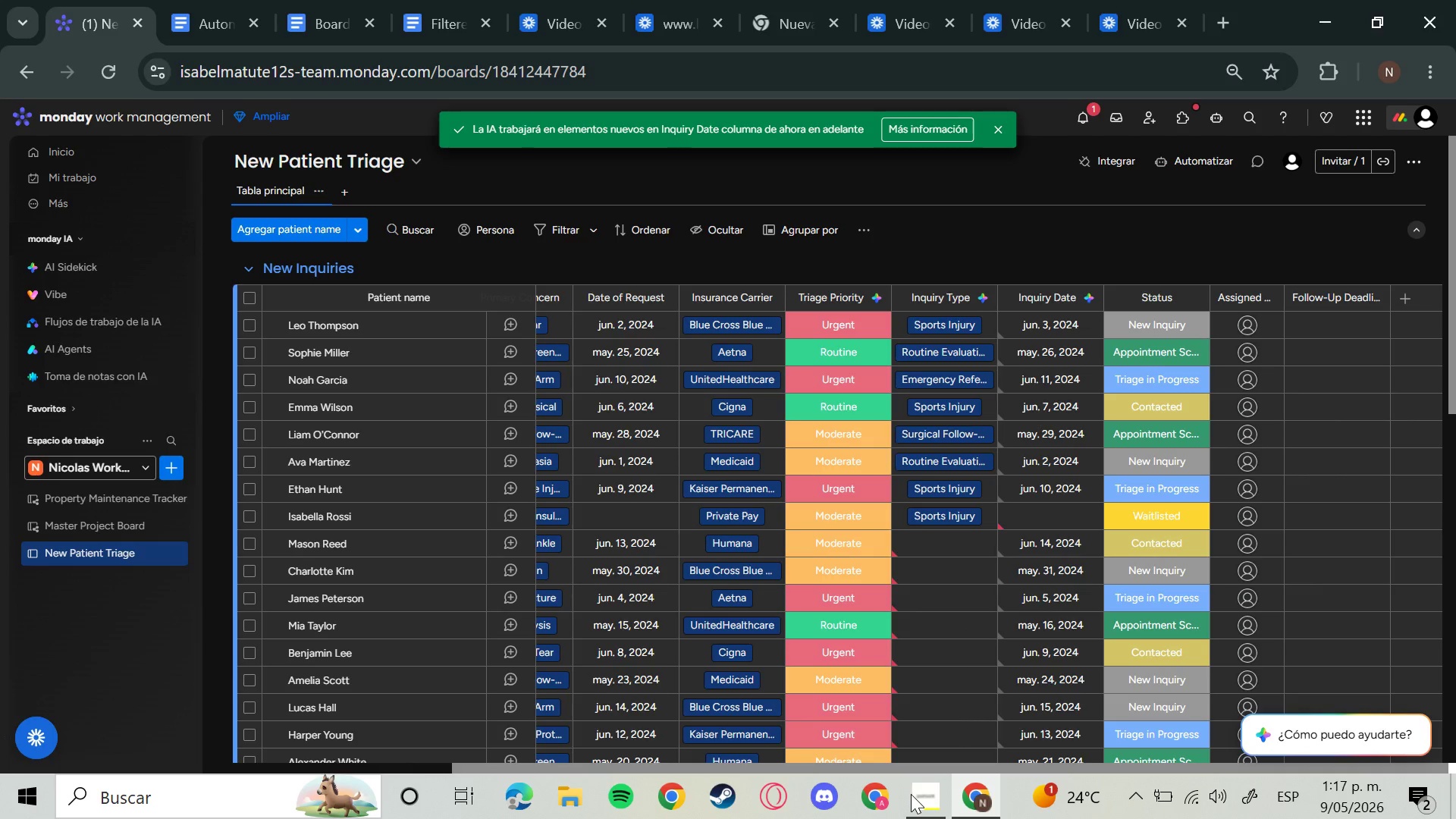 
left_click([911, 794])
 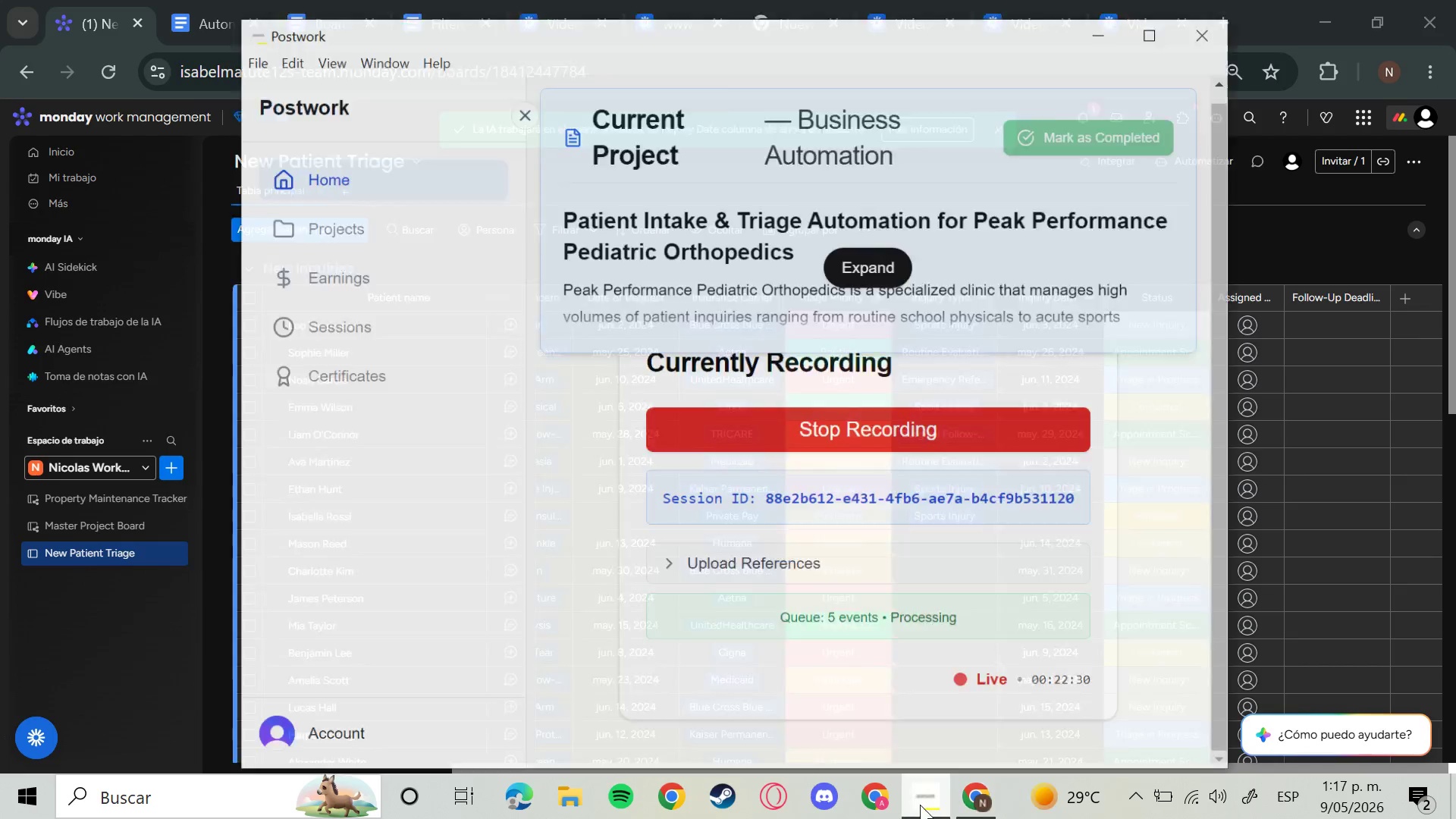 
left_click([920, 805])
 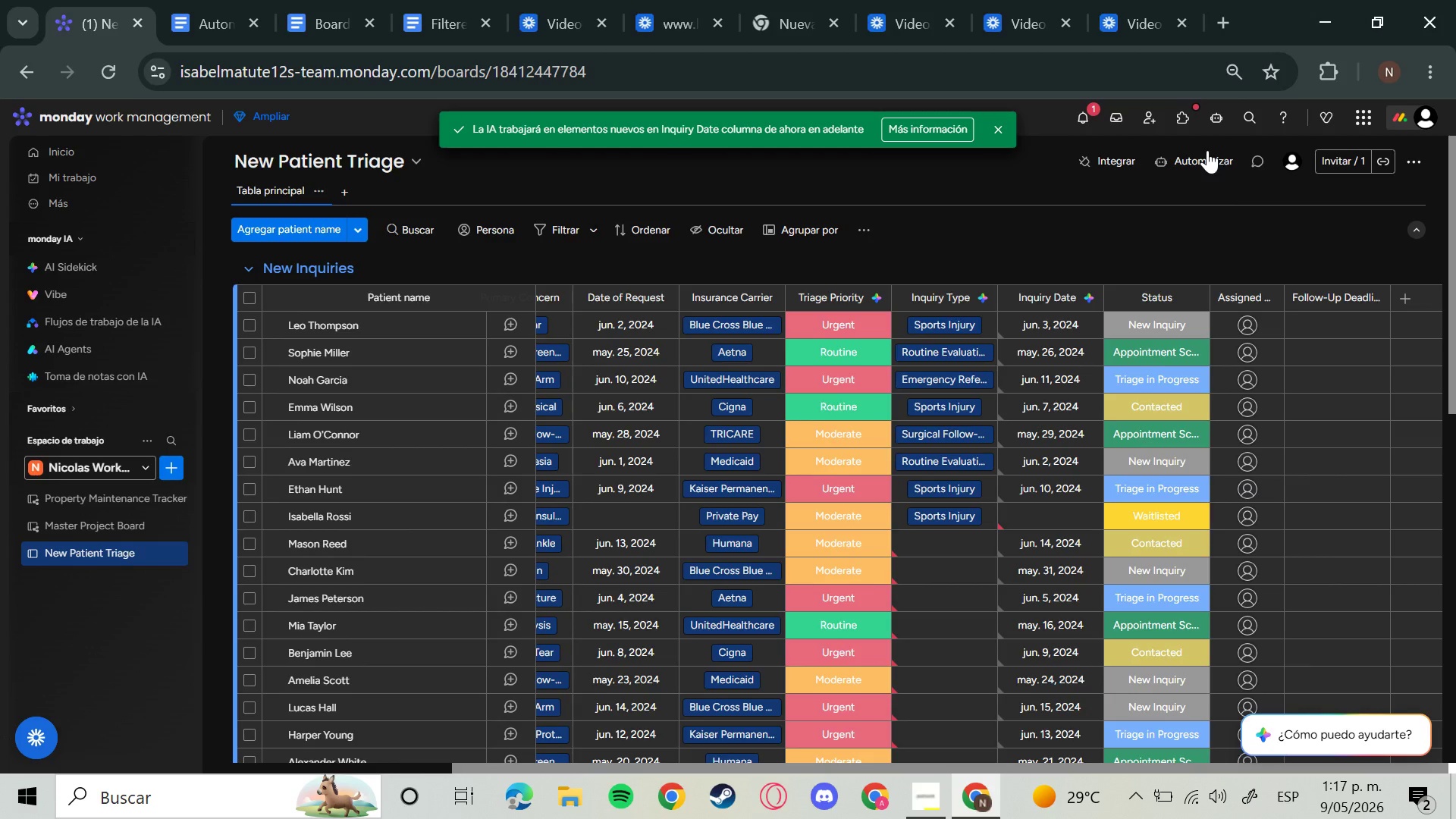 
left_click([1205, 155])
 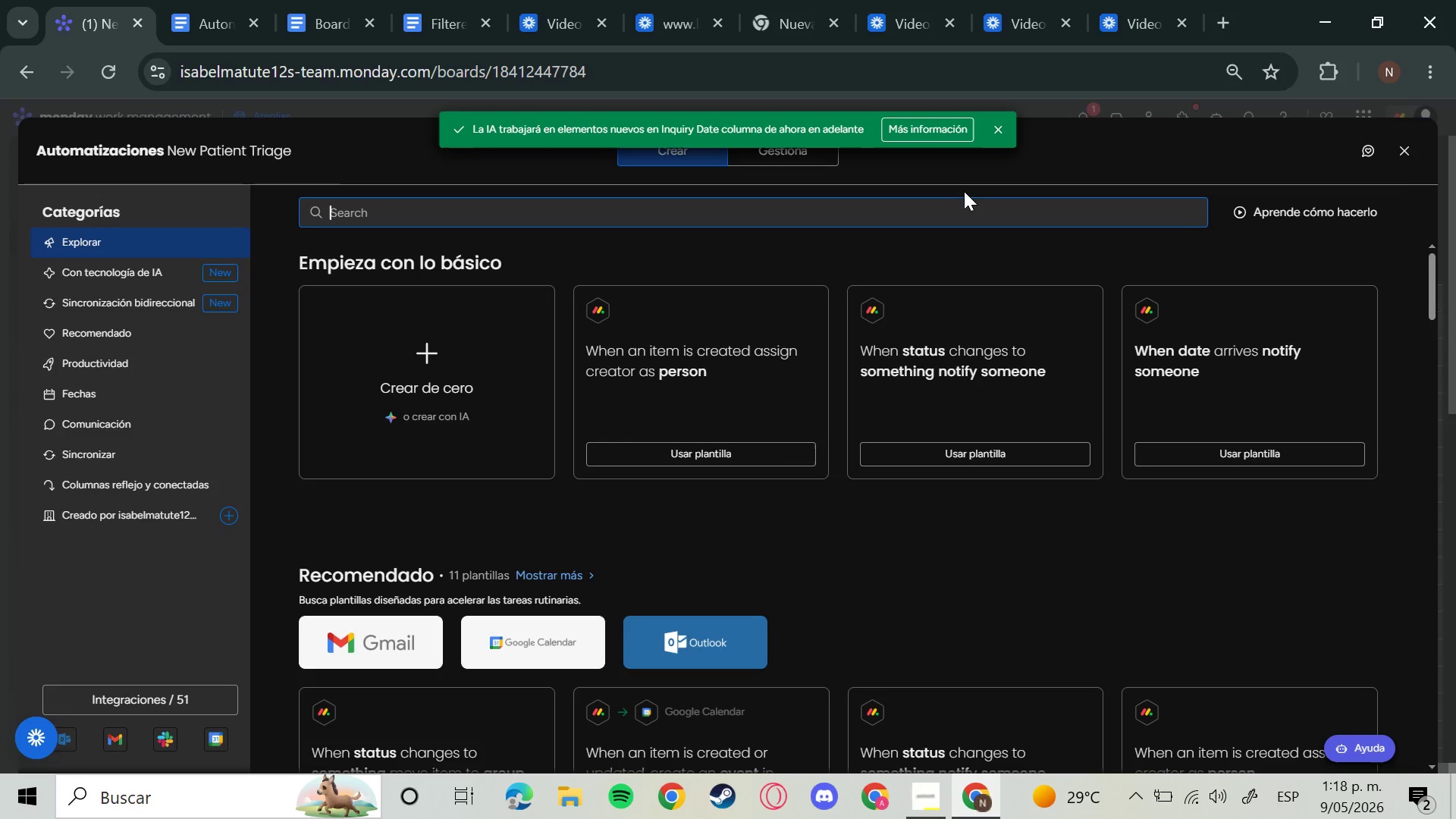 
wait(59.81)
 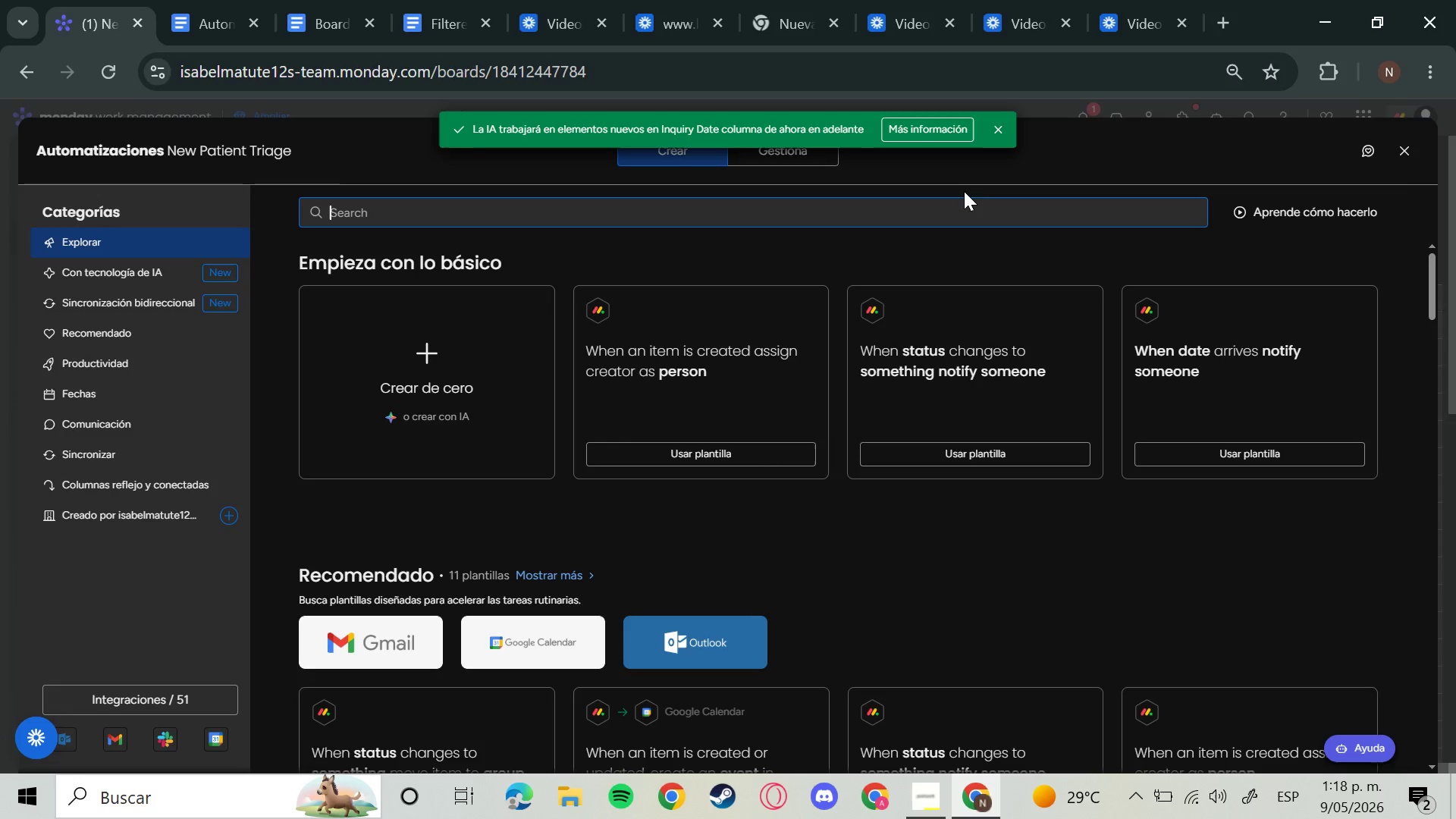 
left_click([475, 325])
 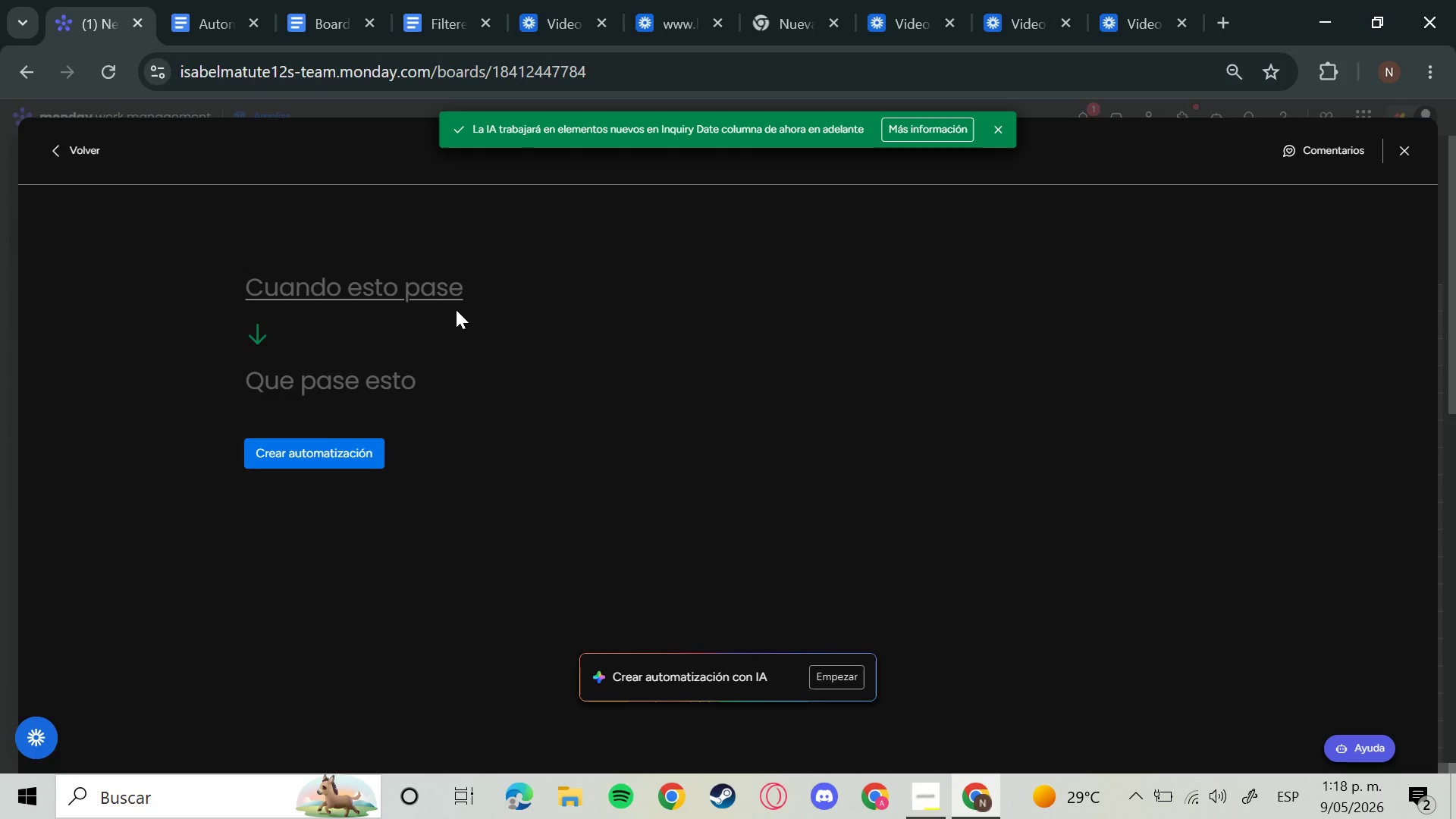 
wait(16.19)
 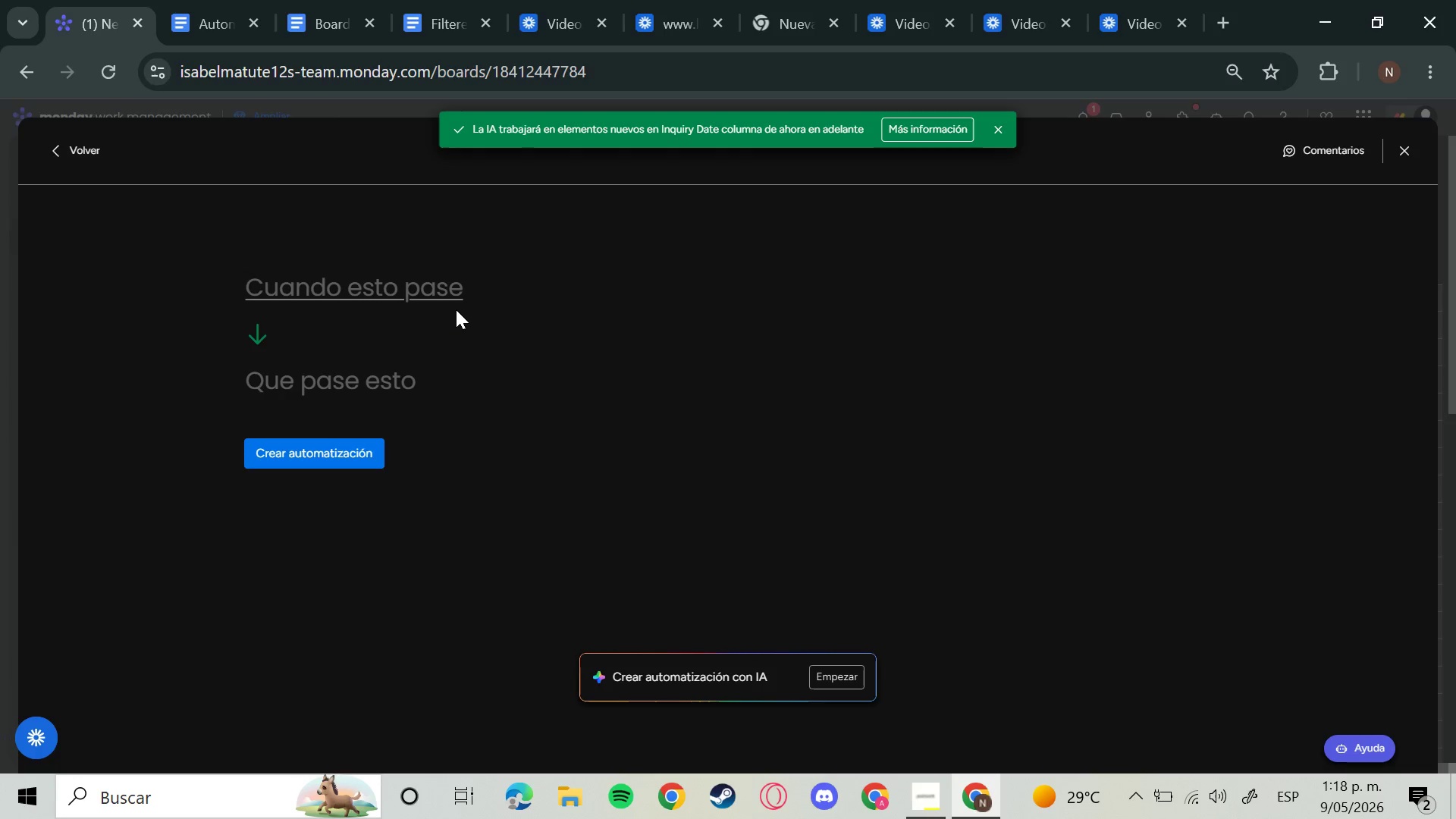 
left_click([374, 296])
 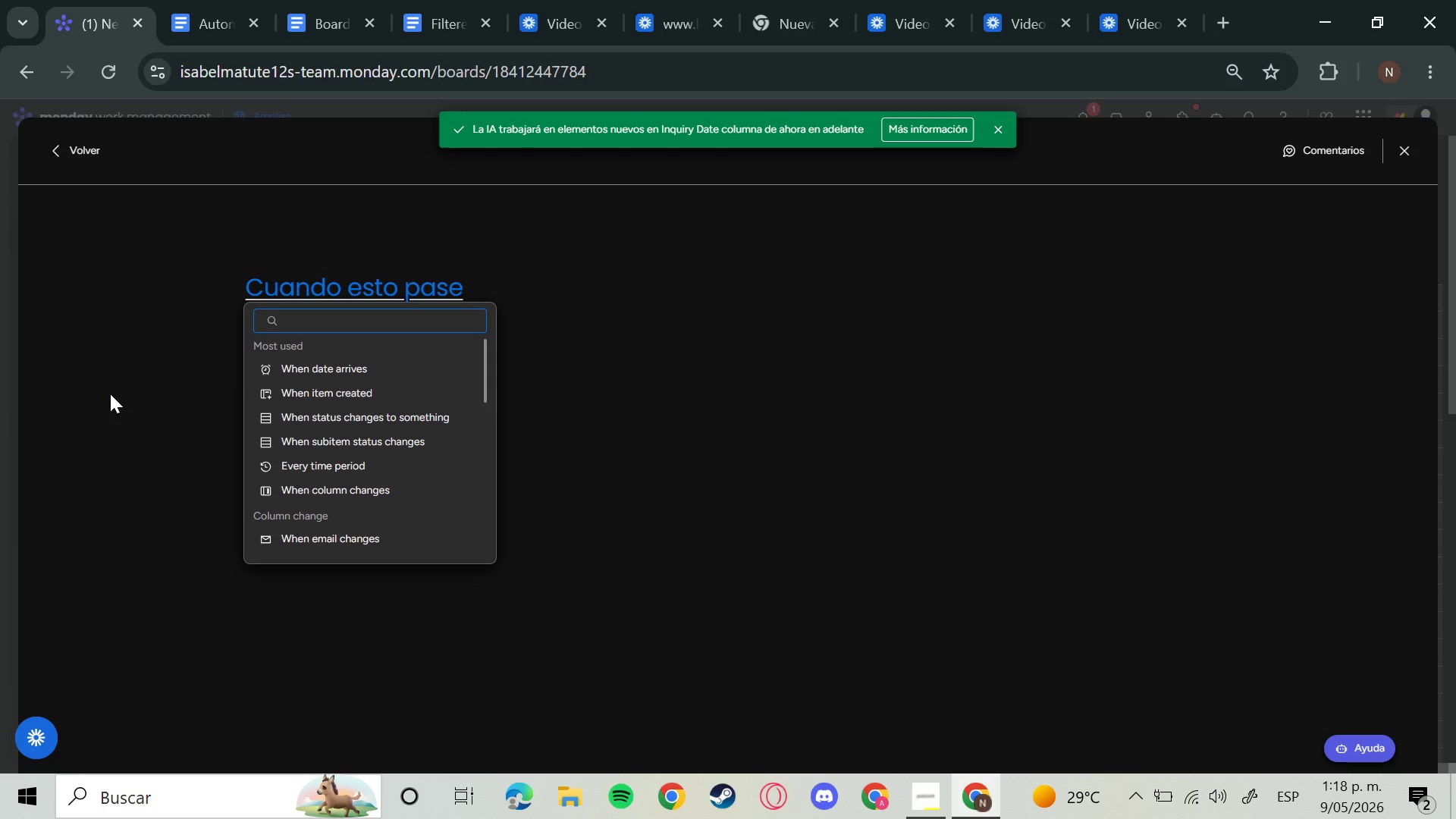 
wait(11.45)
 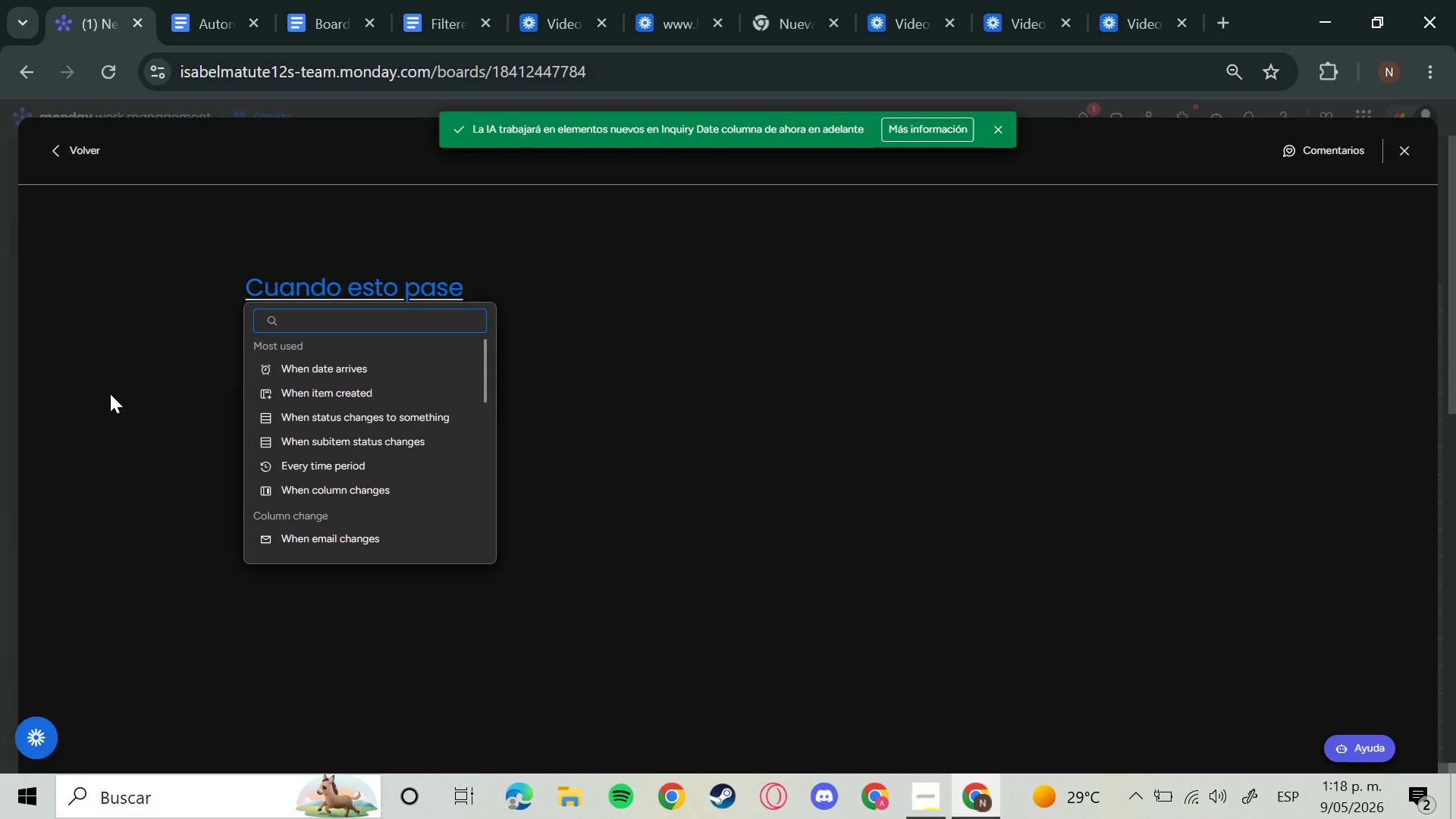 
left_click([382, 415])
 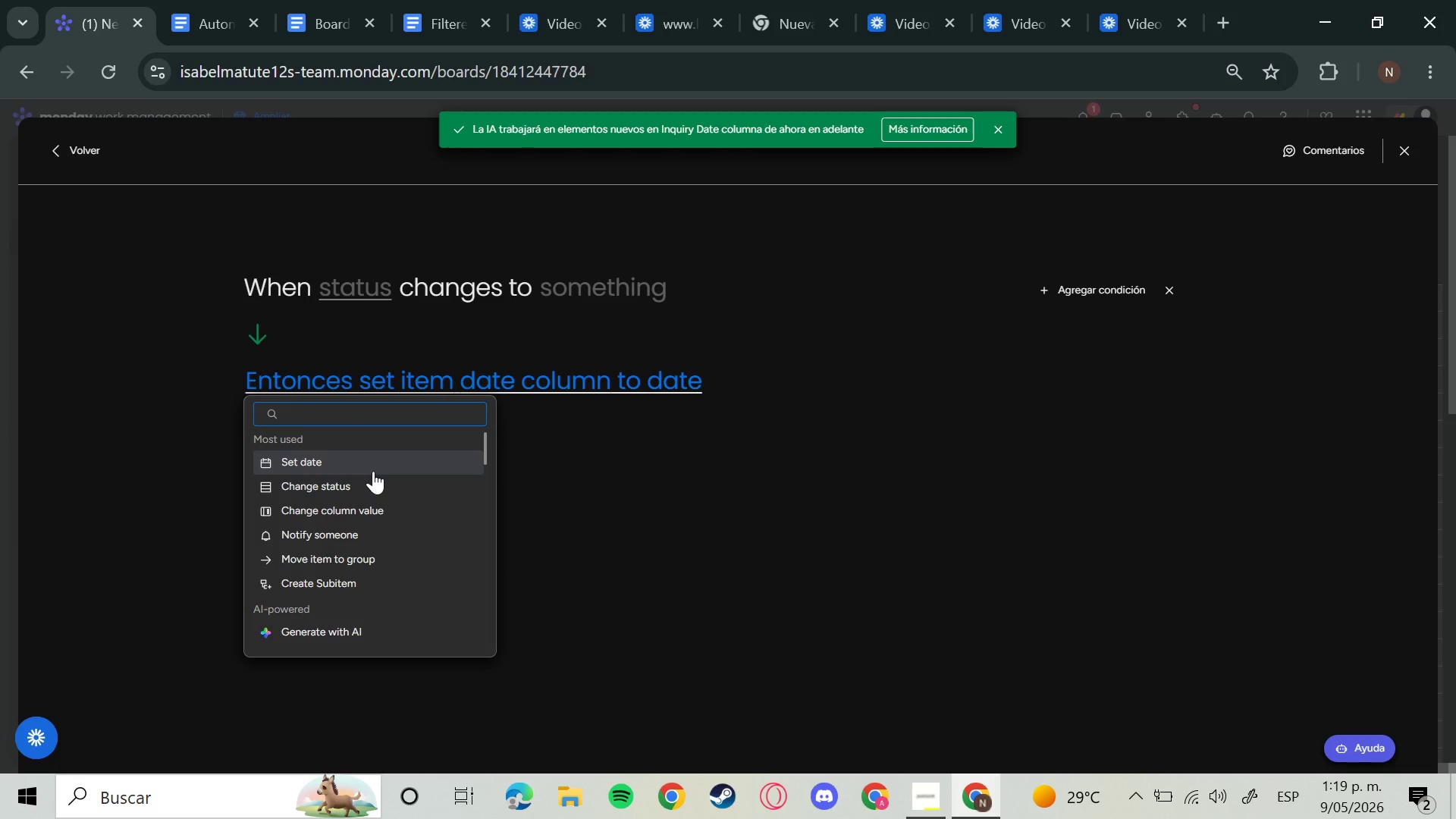 
wait(12.44)
 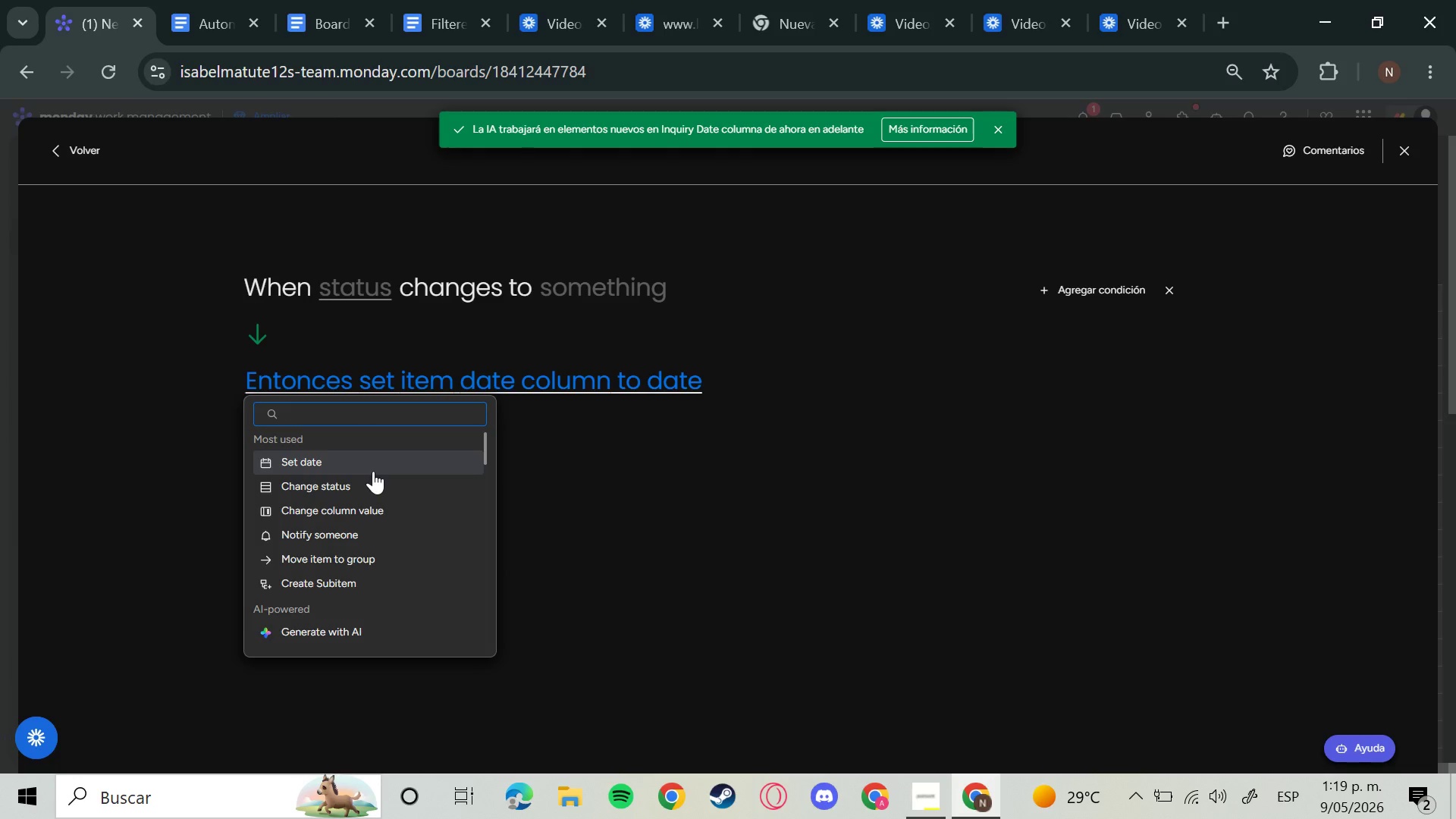 
left_click([346, 537])
 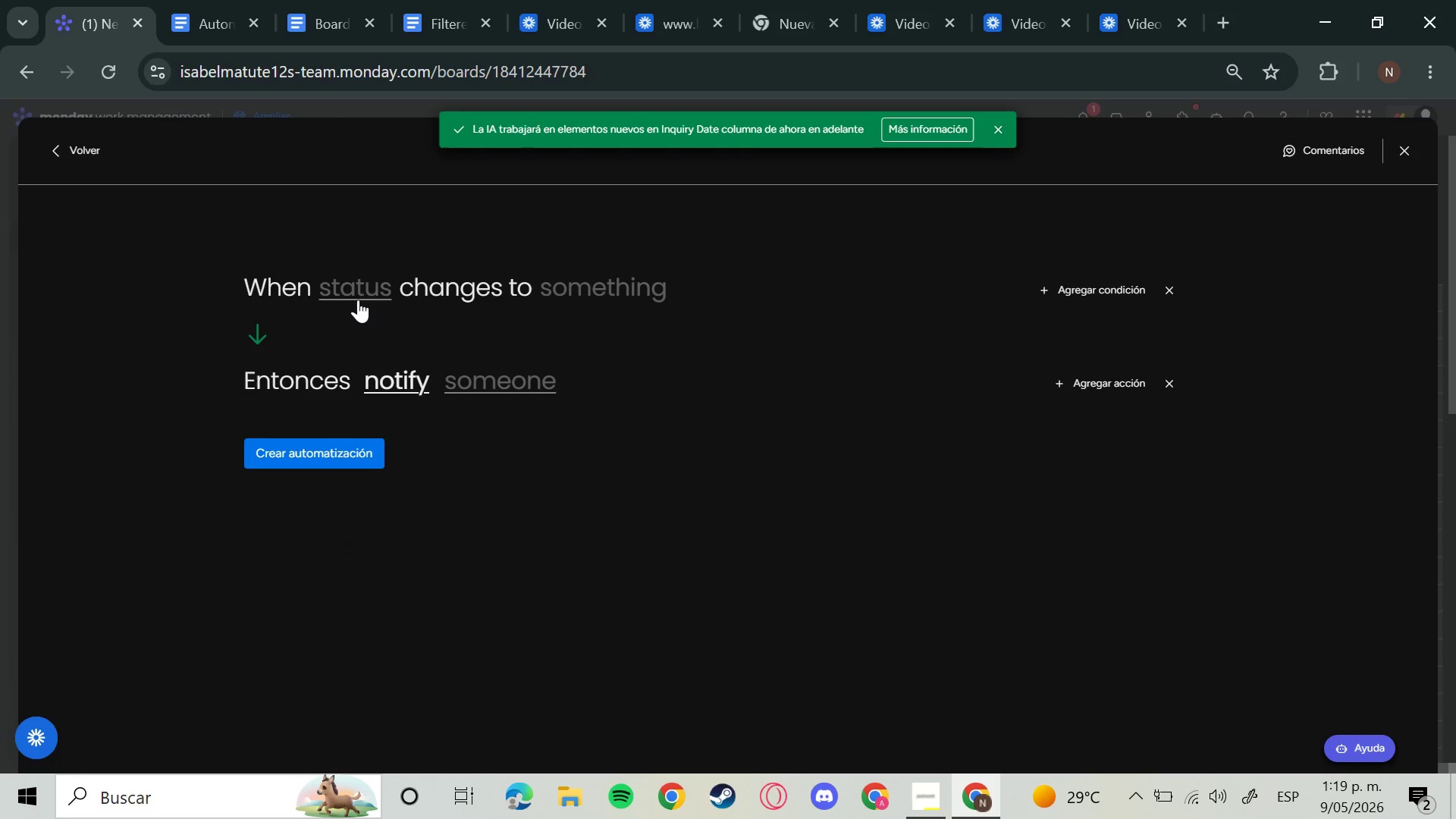 
left_click([358, 300])
 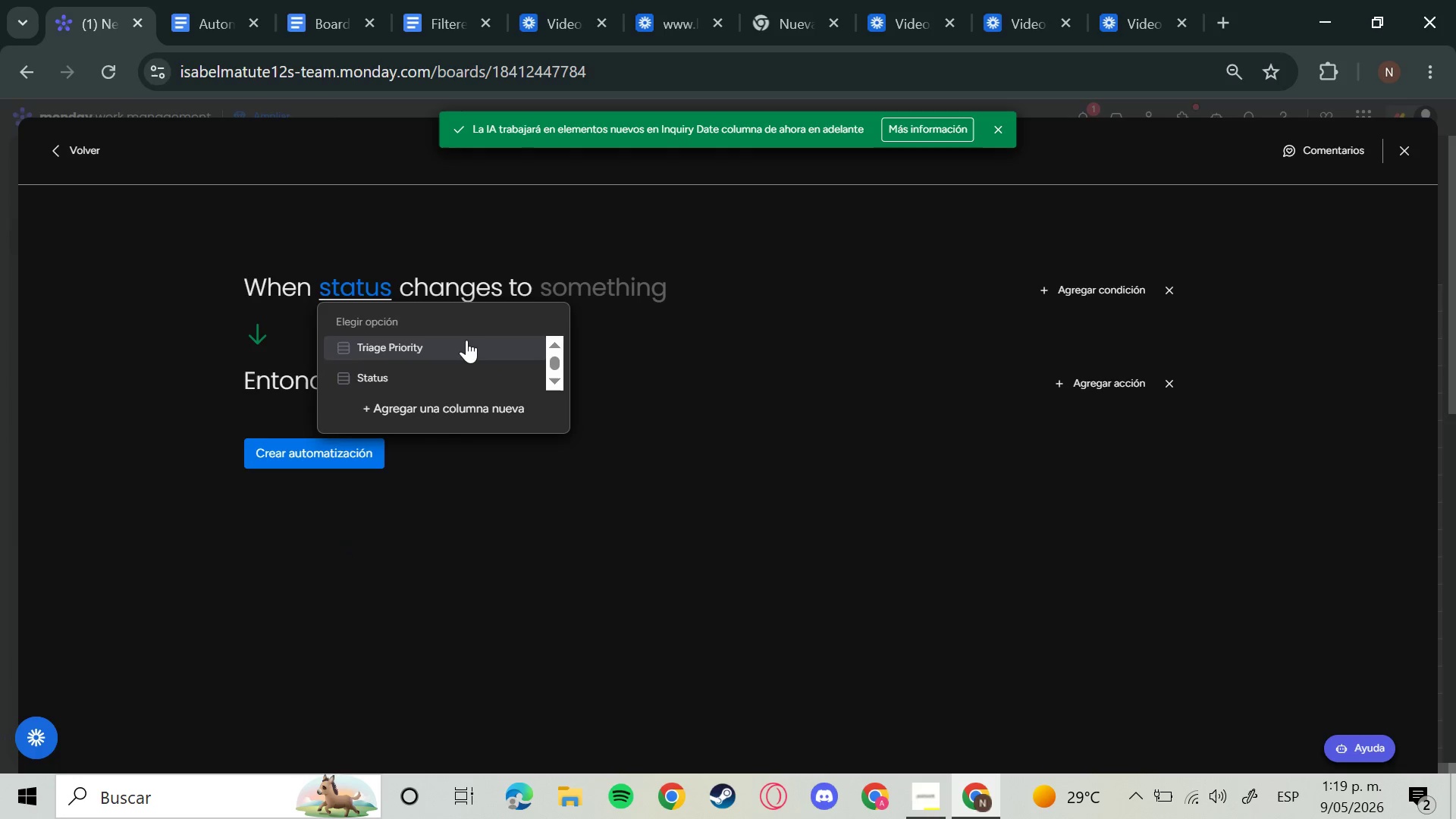 
left_click([457, 346])
 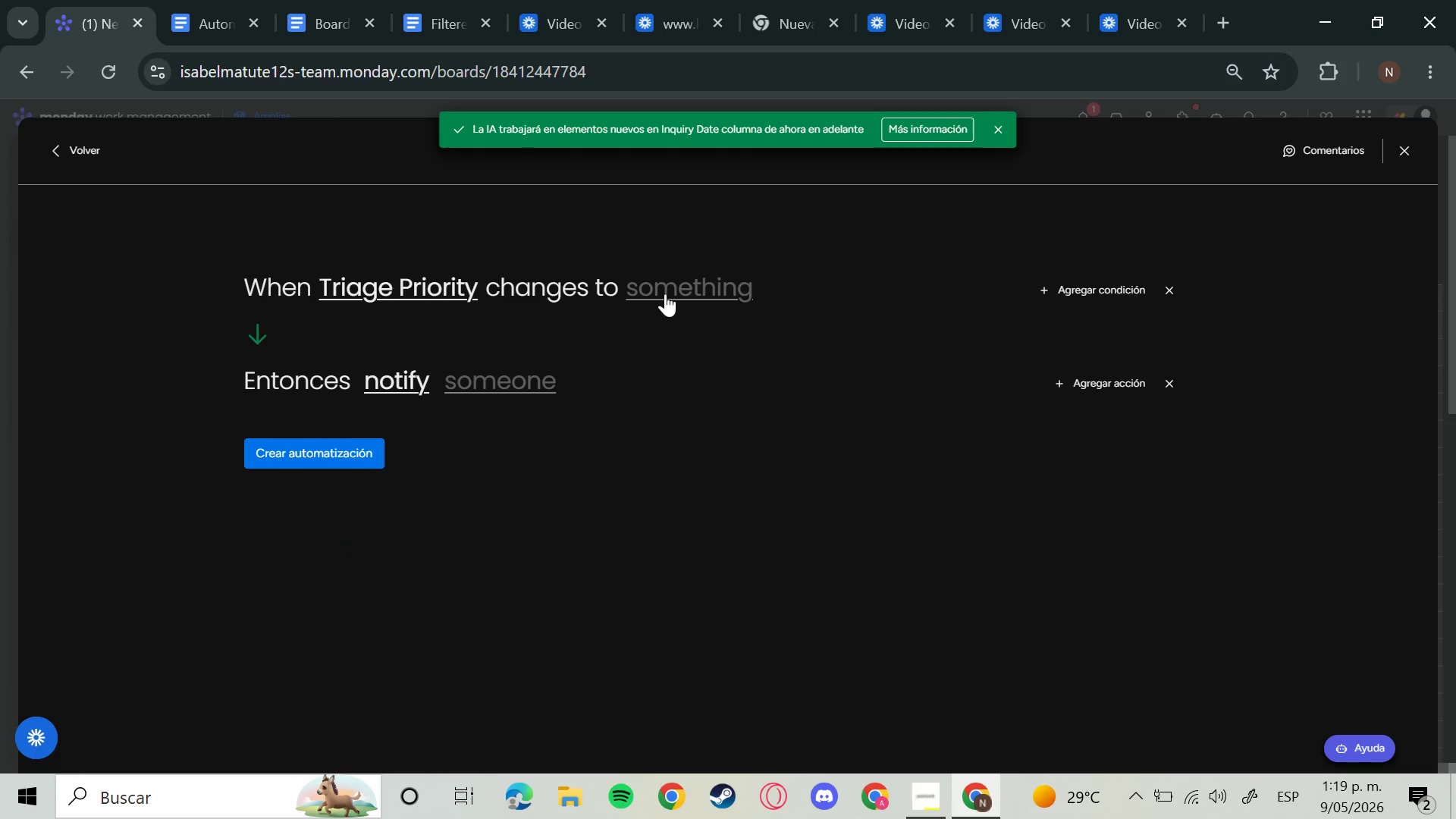 
left_click([665, 293])
 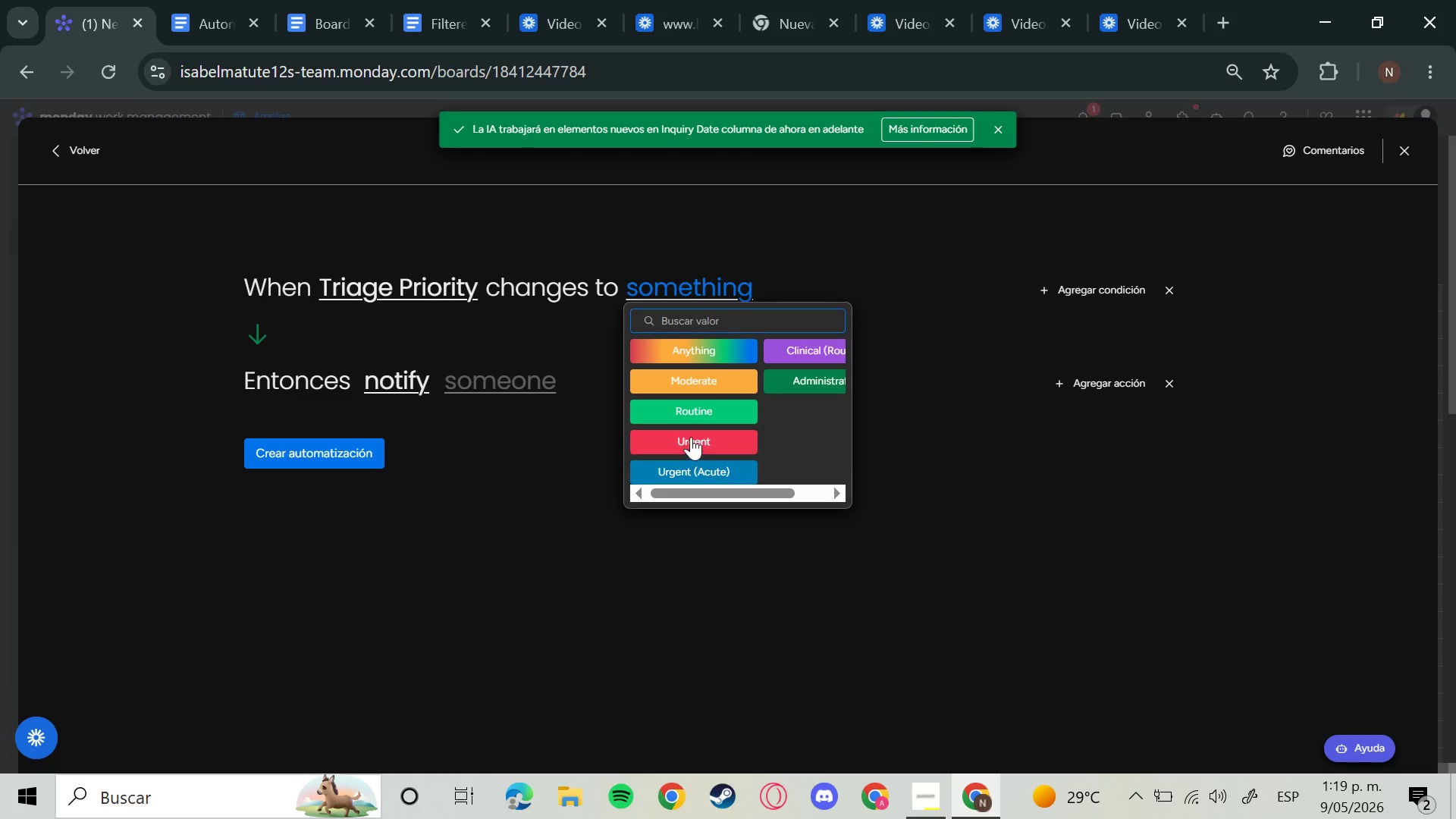 
left_click([691, 437])
 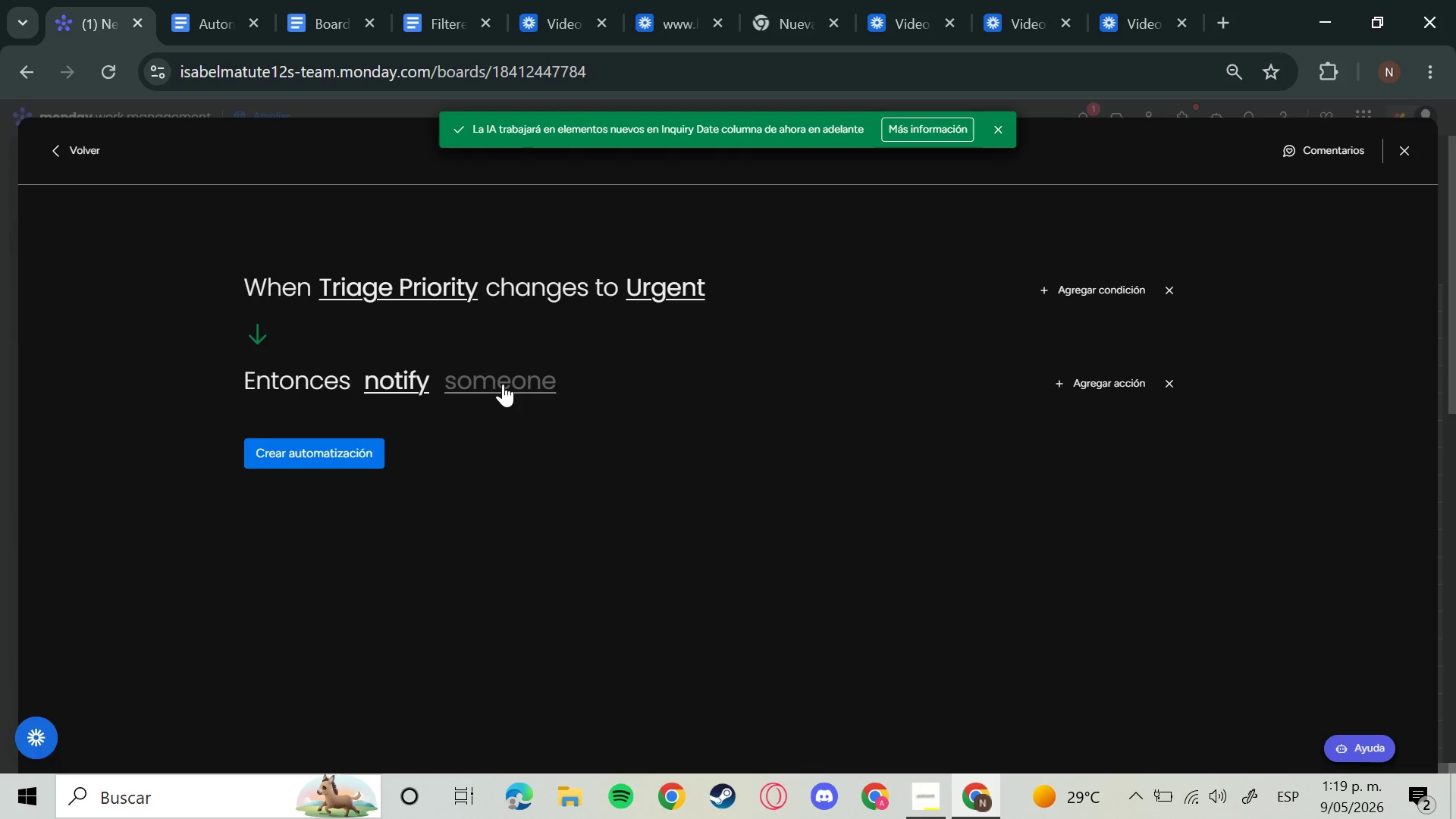 
left_click([503, 384])
 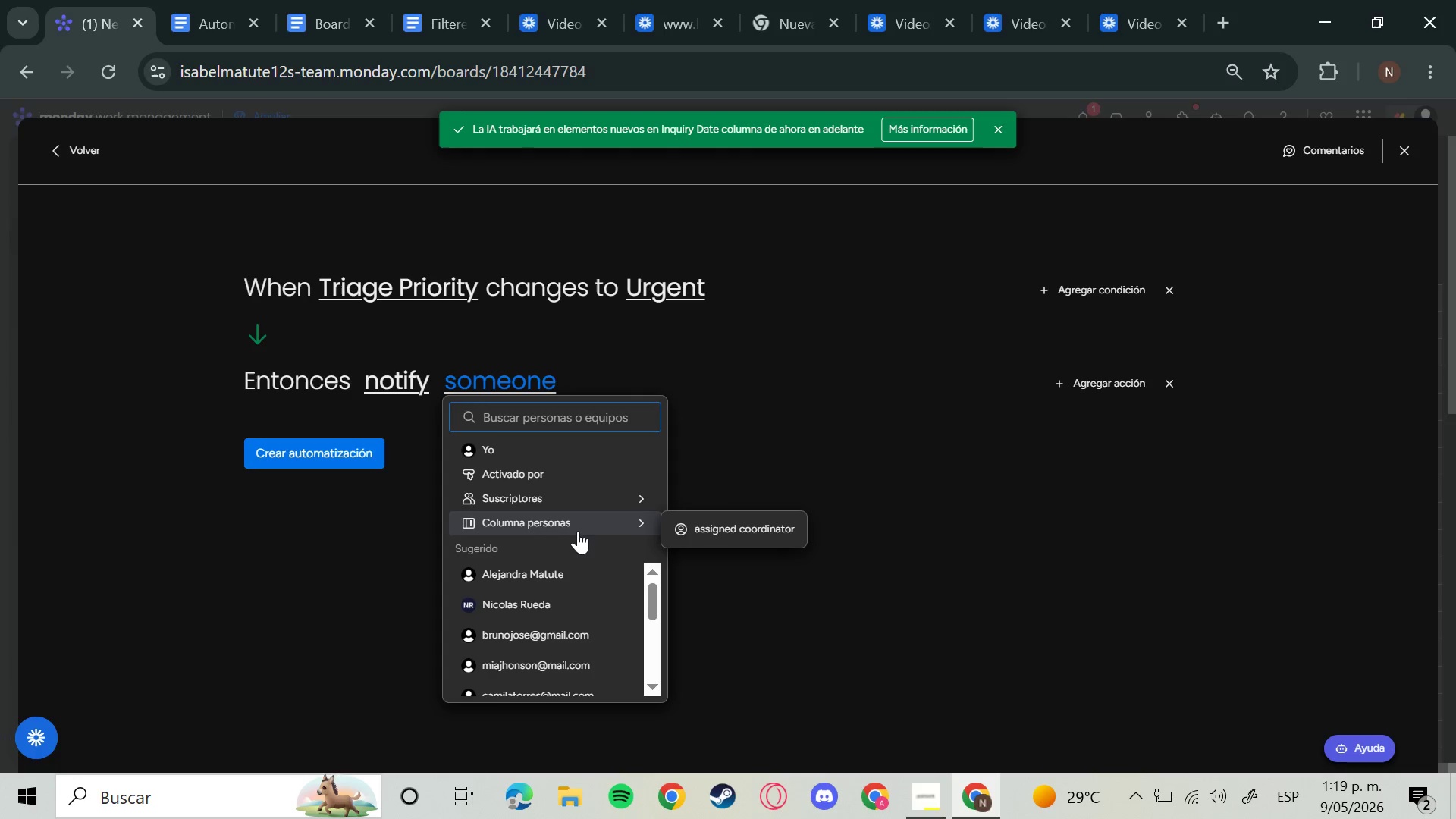 
left_click([680, 527])
 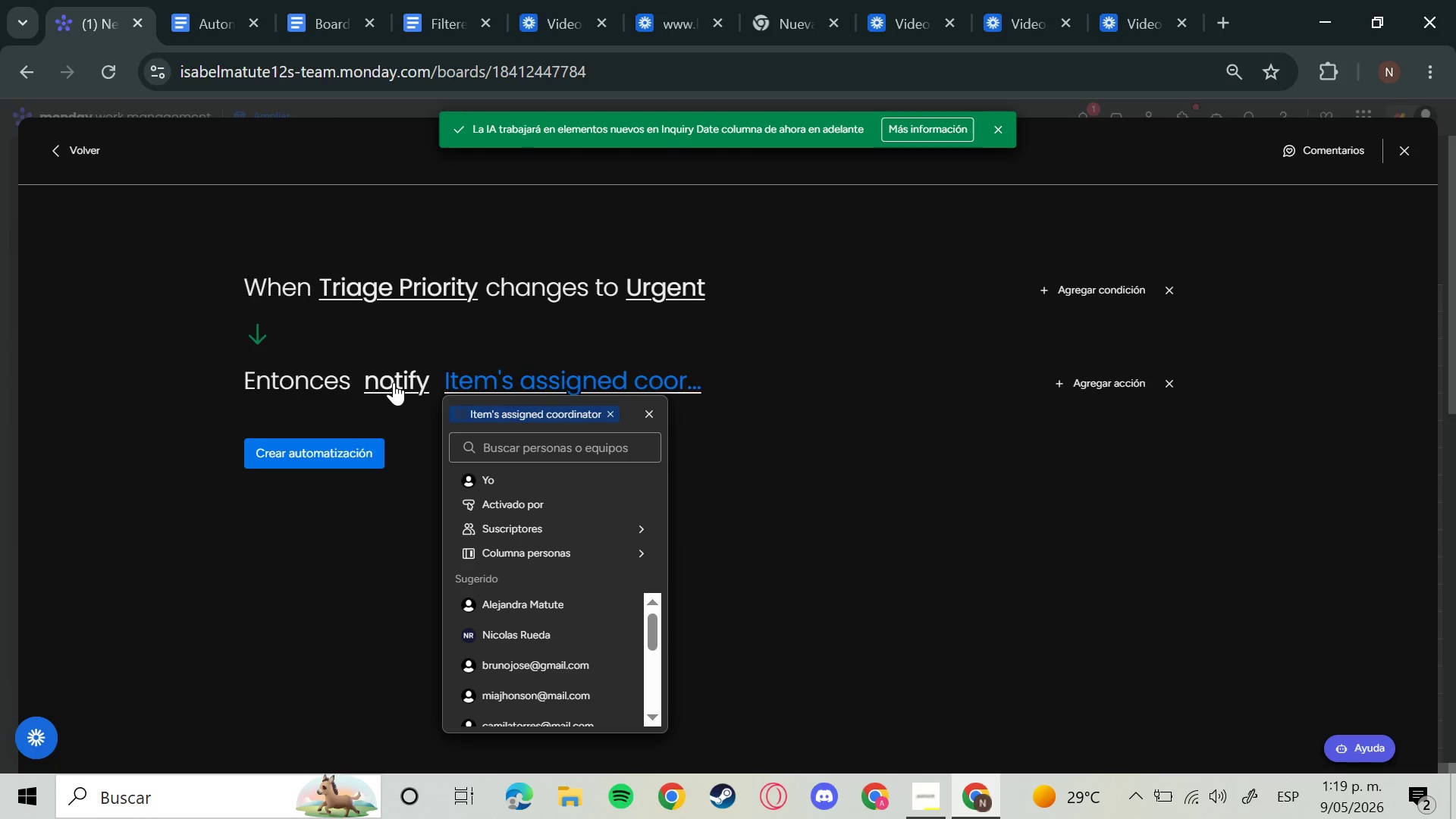 
left_click([394, 382])
 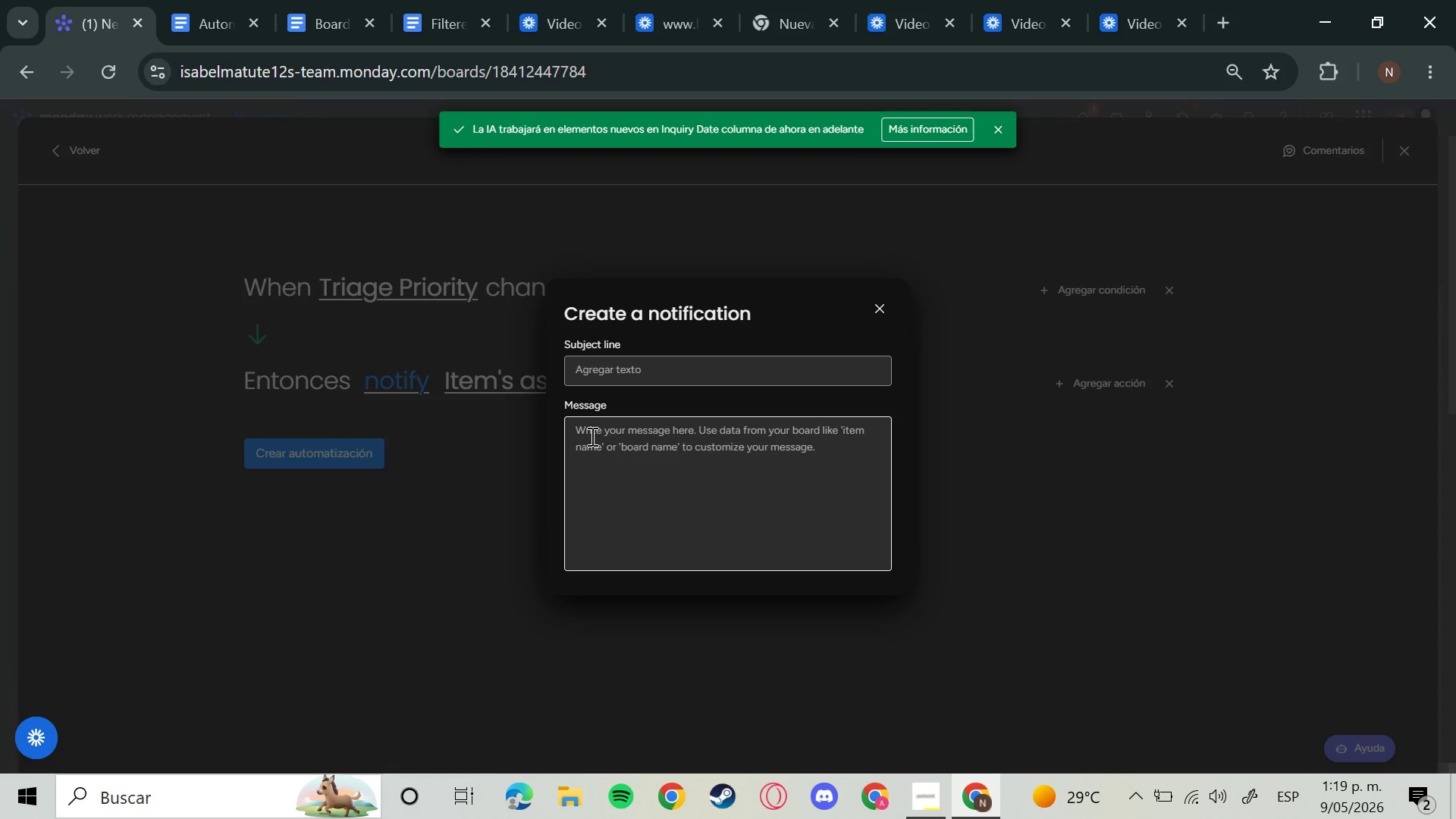 
left_click([591, 436])
 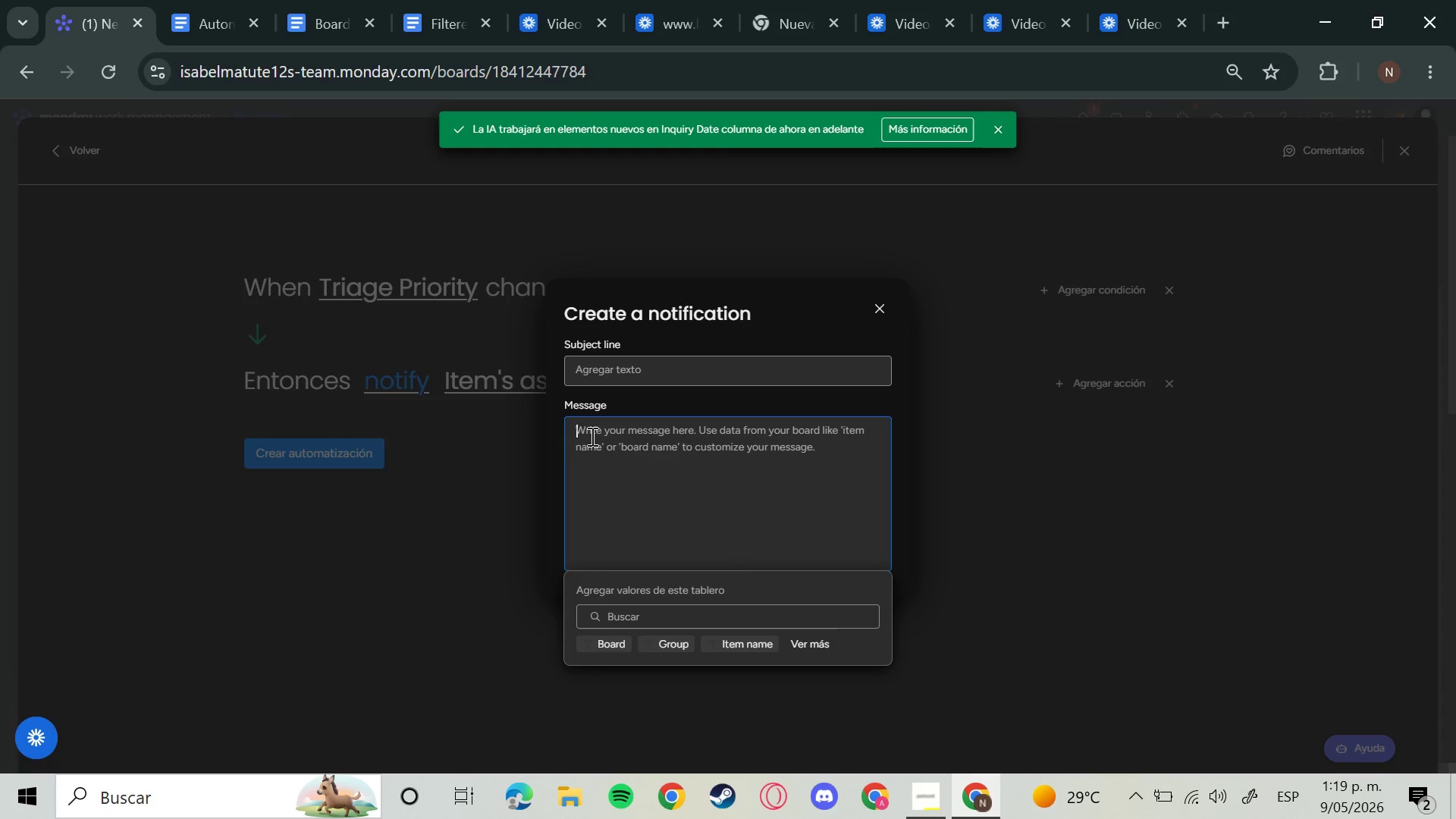 
type(Urget)
key(Backspace)
type(nt pedriac)
key(Backspace)
type(tic orthopedic inquiry  s)
key(Backspace)
key(Backspace)
type(submitted inm)
key(Backspace)
key(Backspace)
type(mmediate follow u)
key(Backspace)
type(-up requires)
key(Backspace)
type(d)
 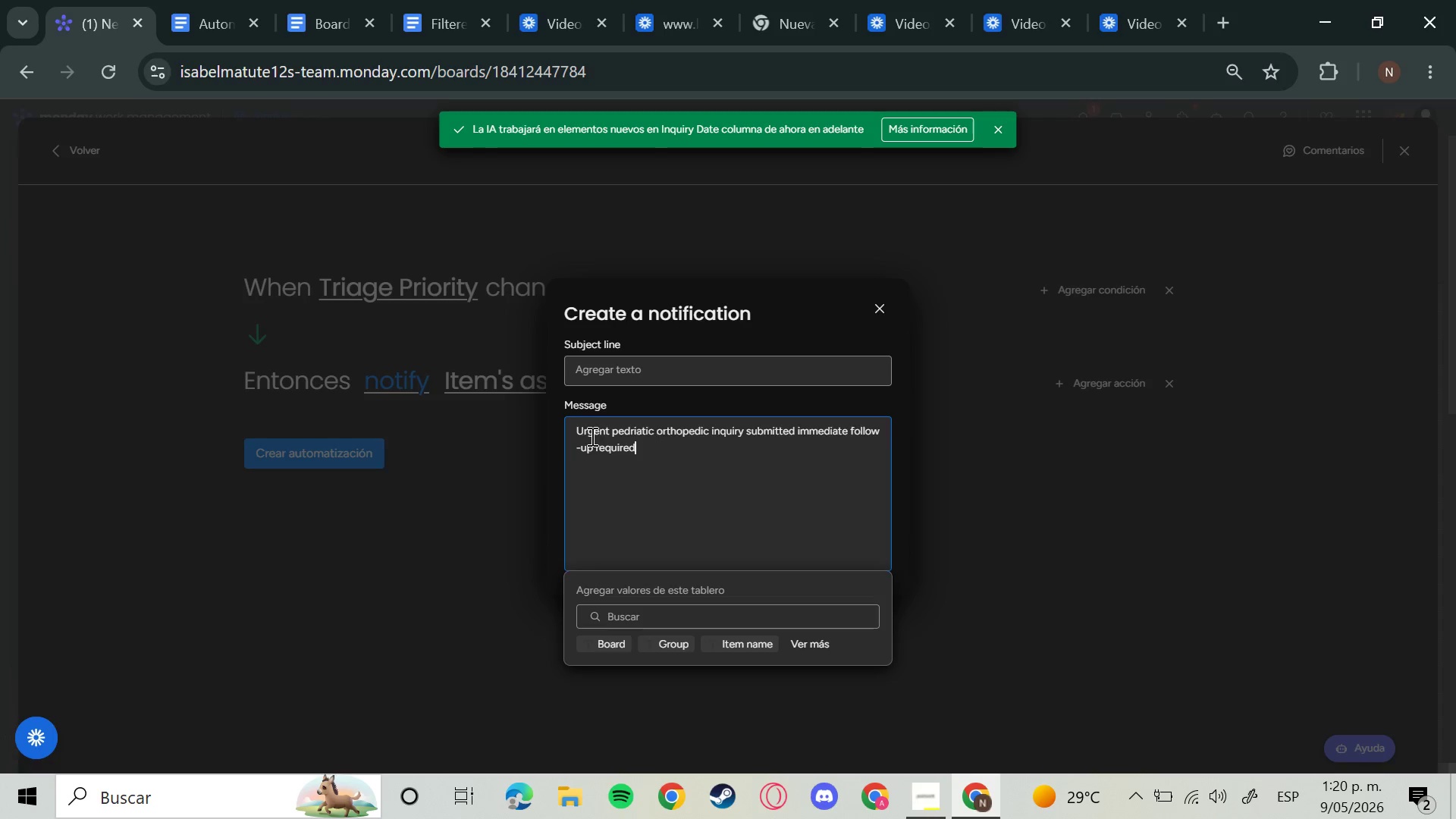 
key(Enter)
 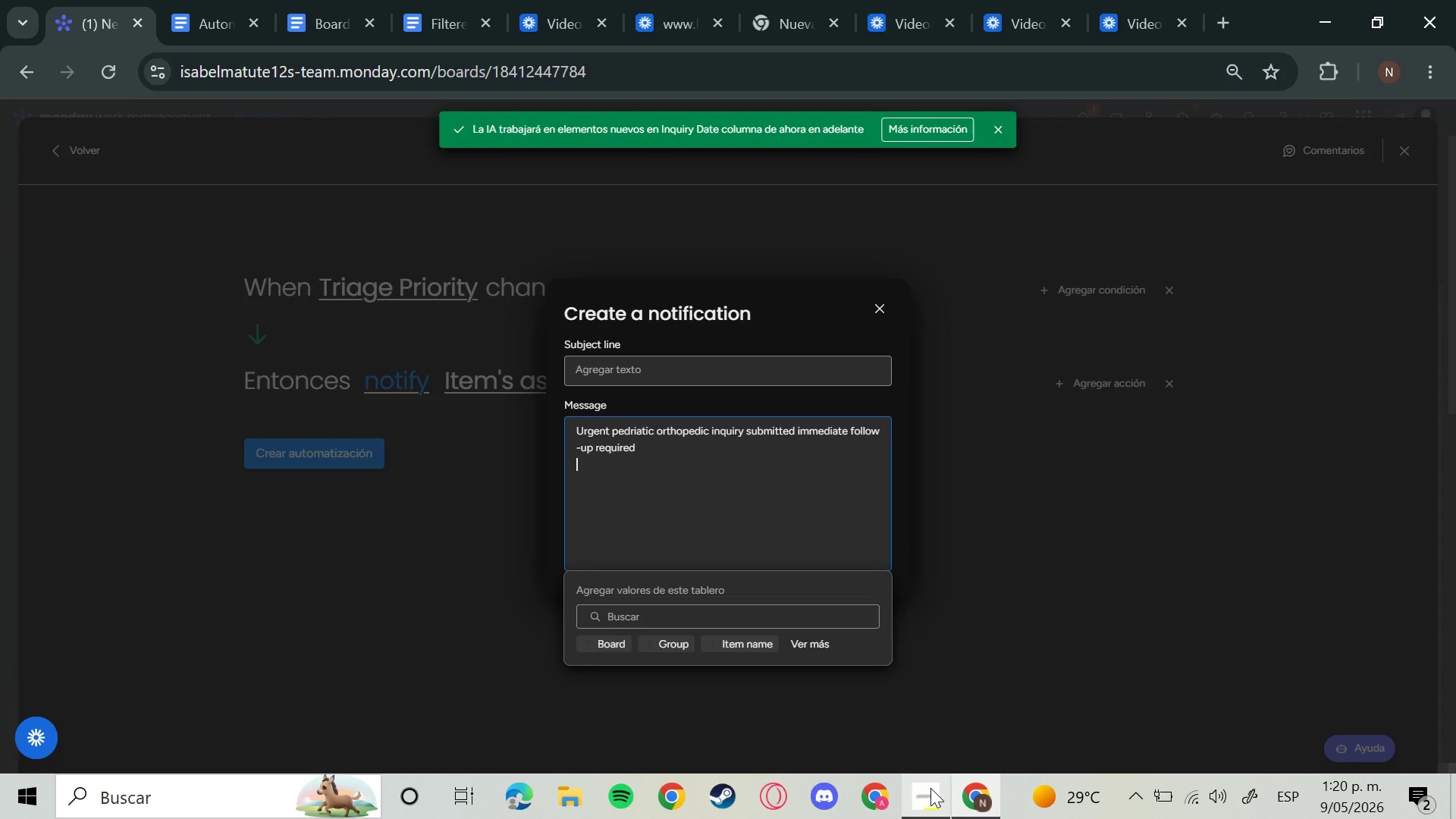 
left_click([930, 788])